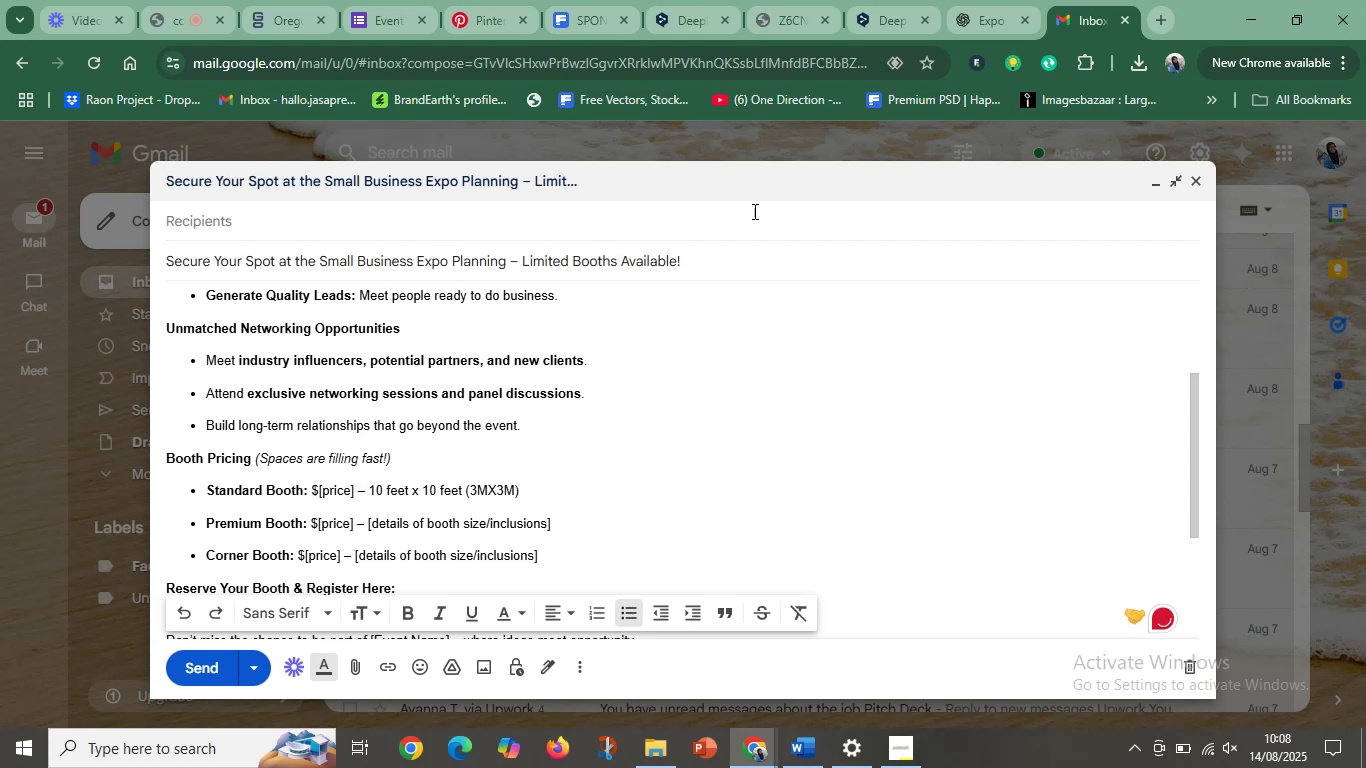 
mouse_move([878, 145])
 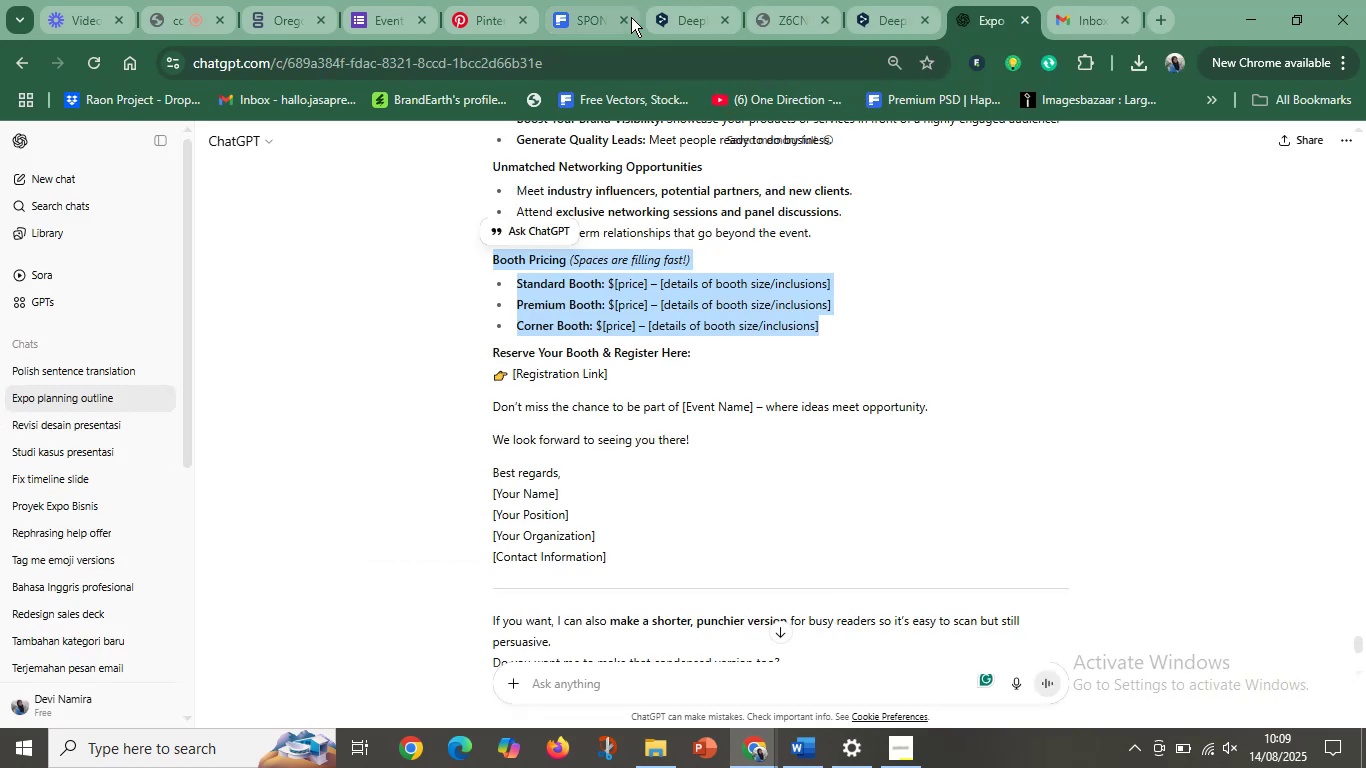 
left_click_drag(start_coordinate=[362, 12], to_coordinate=[973, 19])
 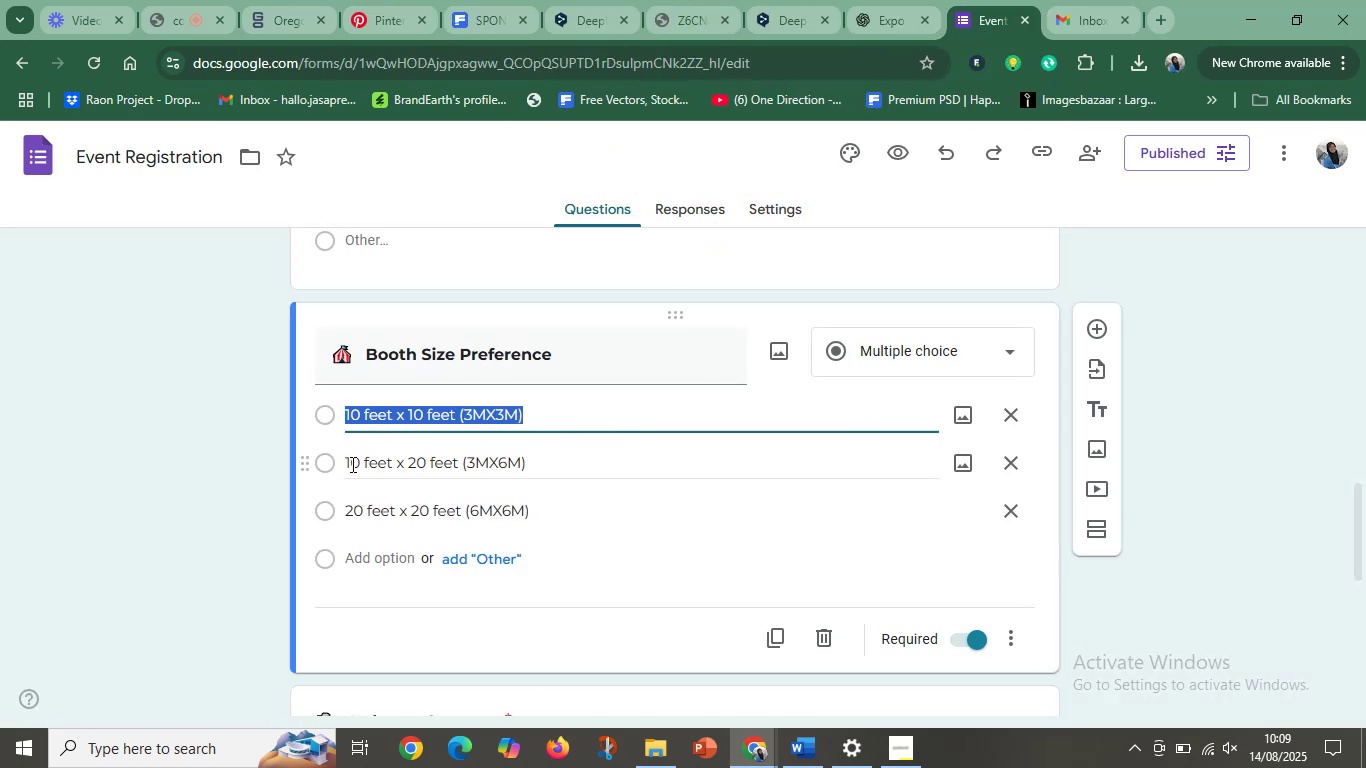 
left_click_drag(start_coordinate=[349, 465], to_coordinate=[556, 463])
 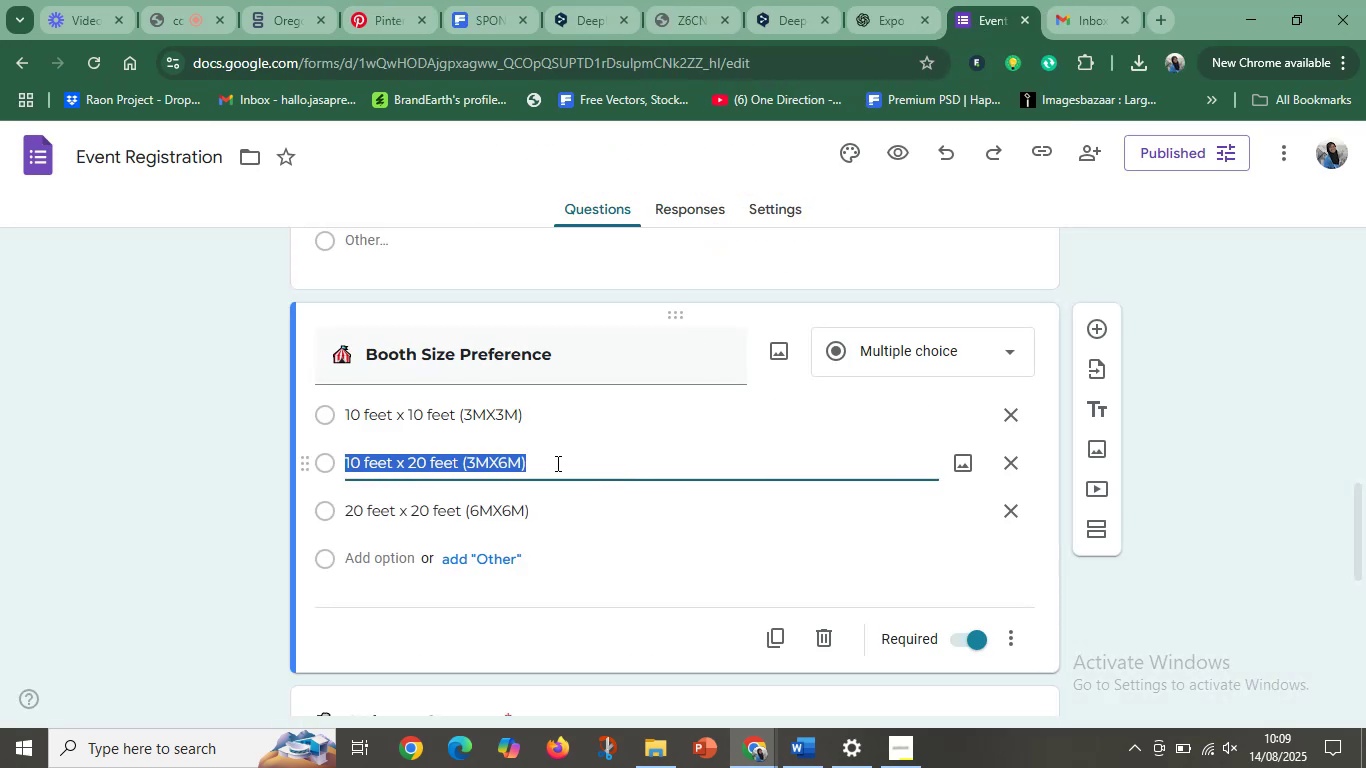 
key(Control+C)
 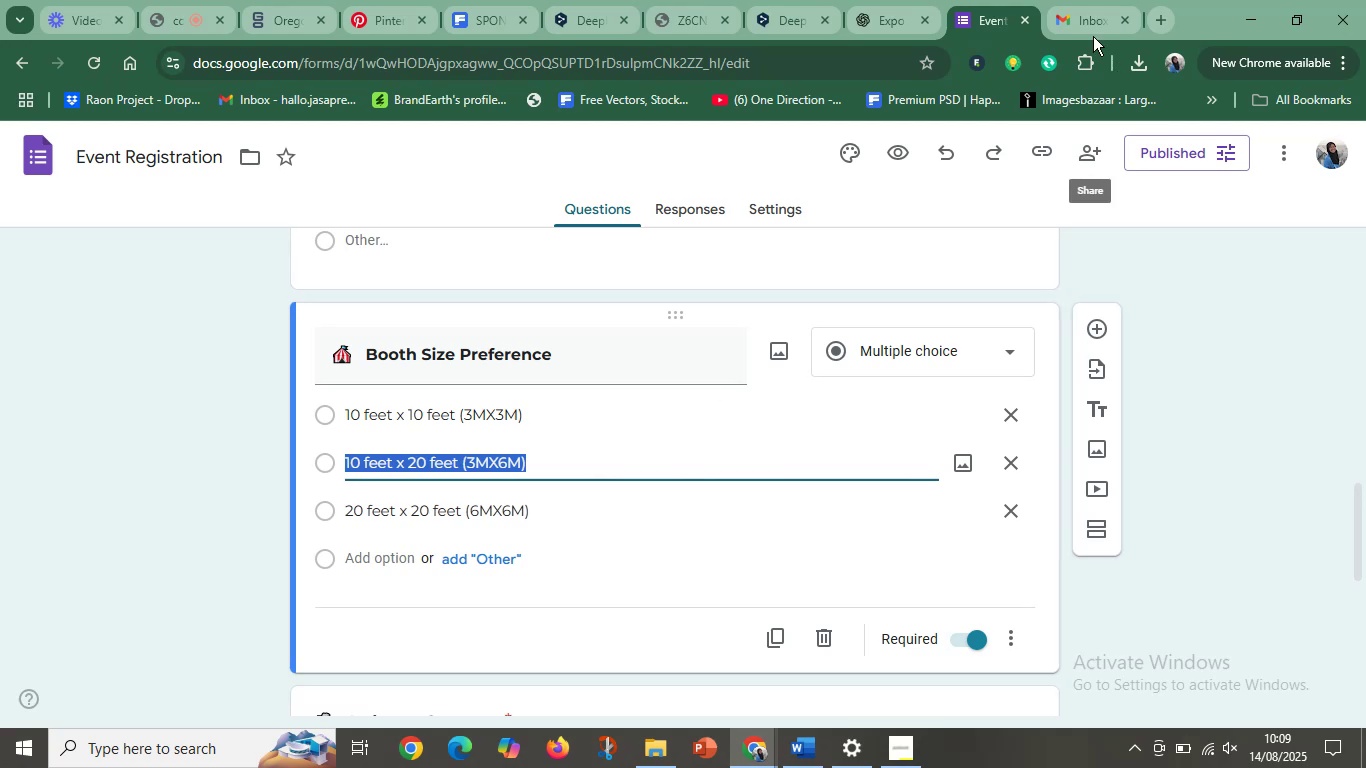 
left_click([1087, 28])
 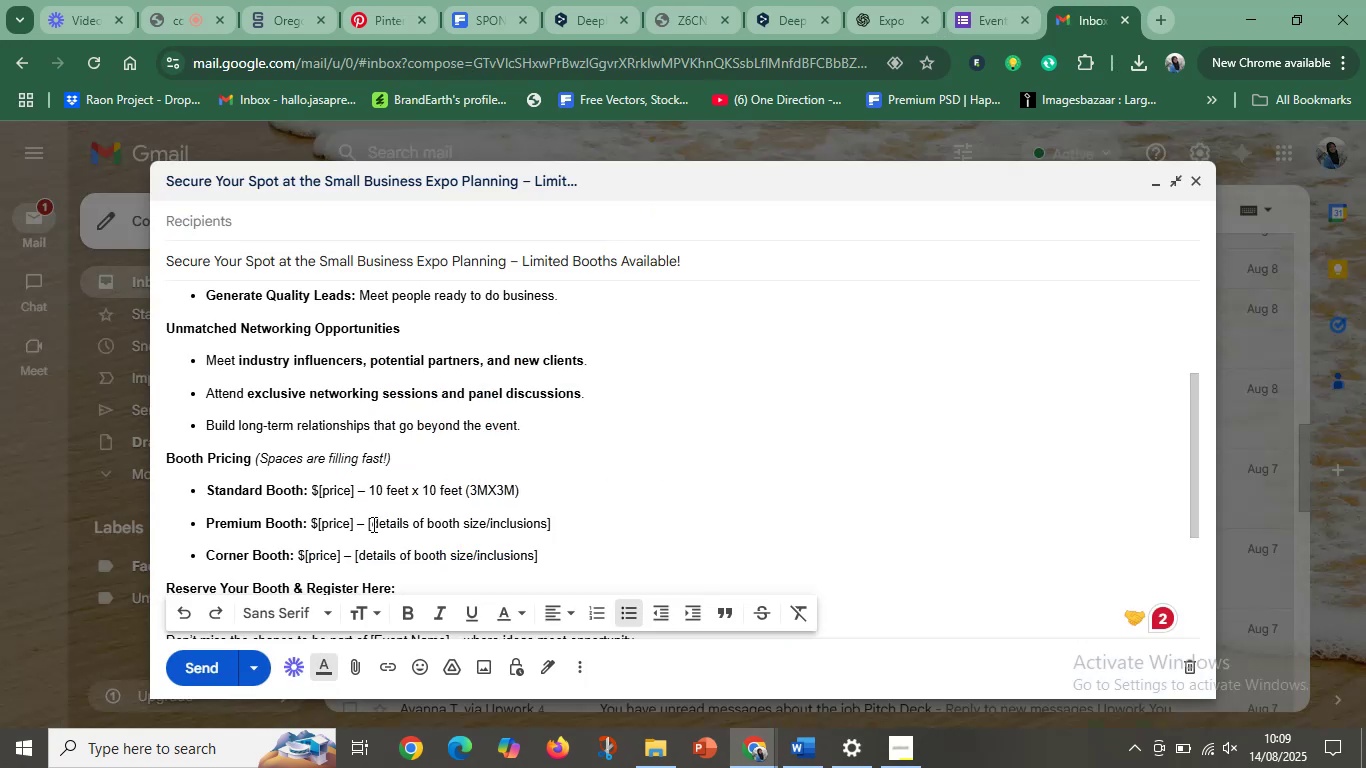 
left_click_drag(start_coordinate=[369, 524], to_coordinate=[581, 514])
 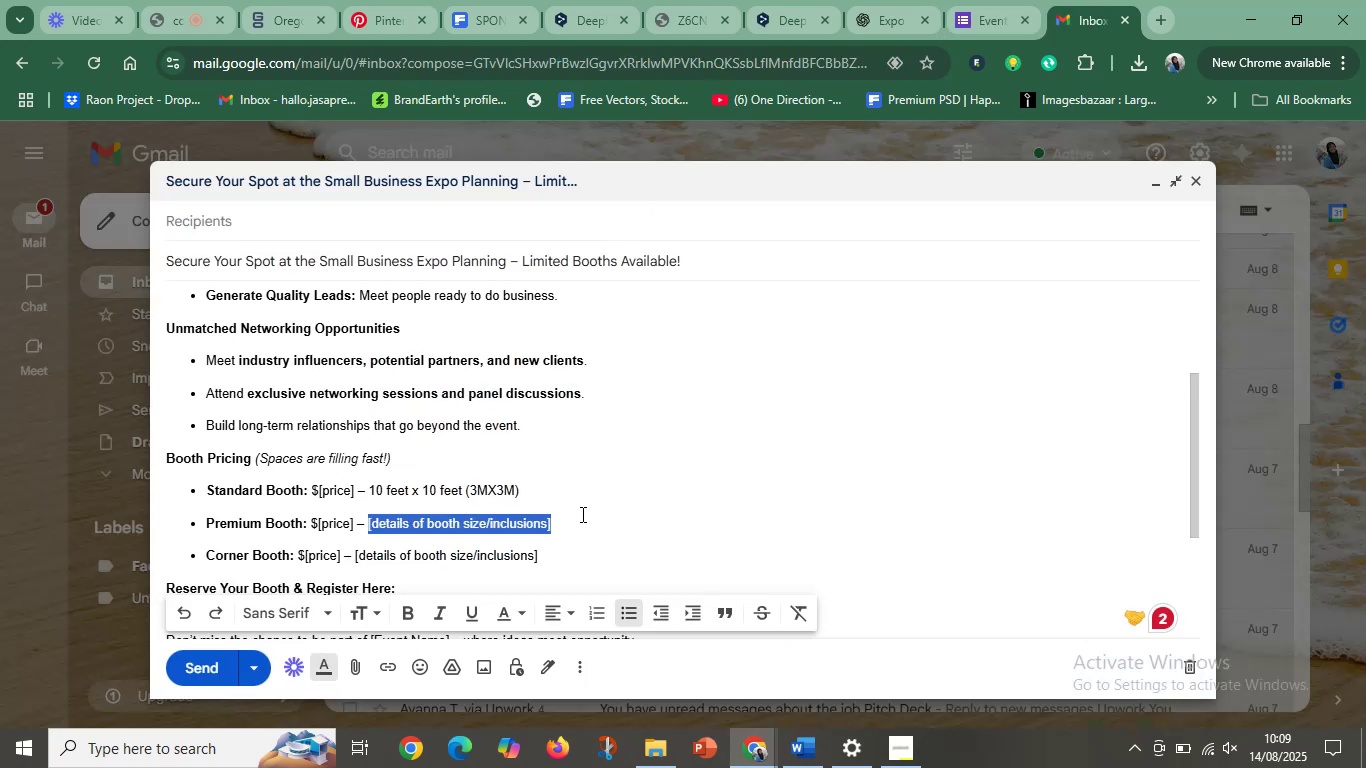 
key(Control+V)
 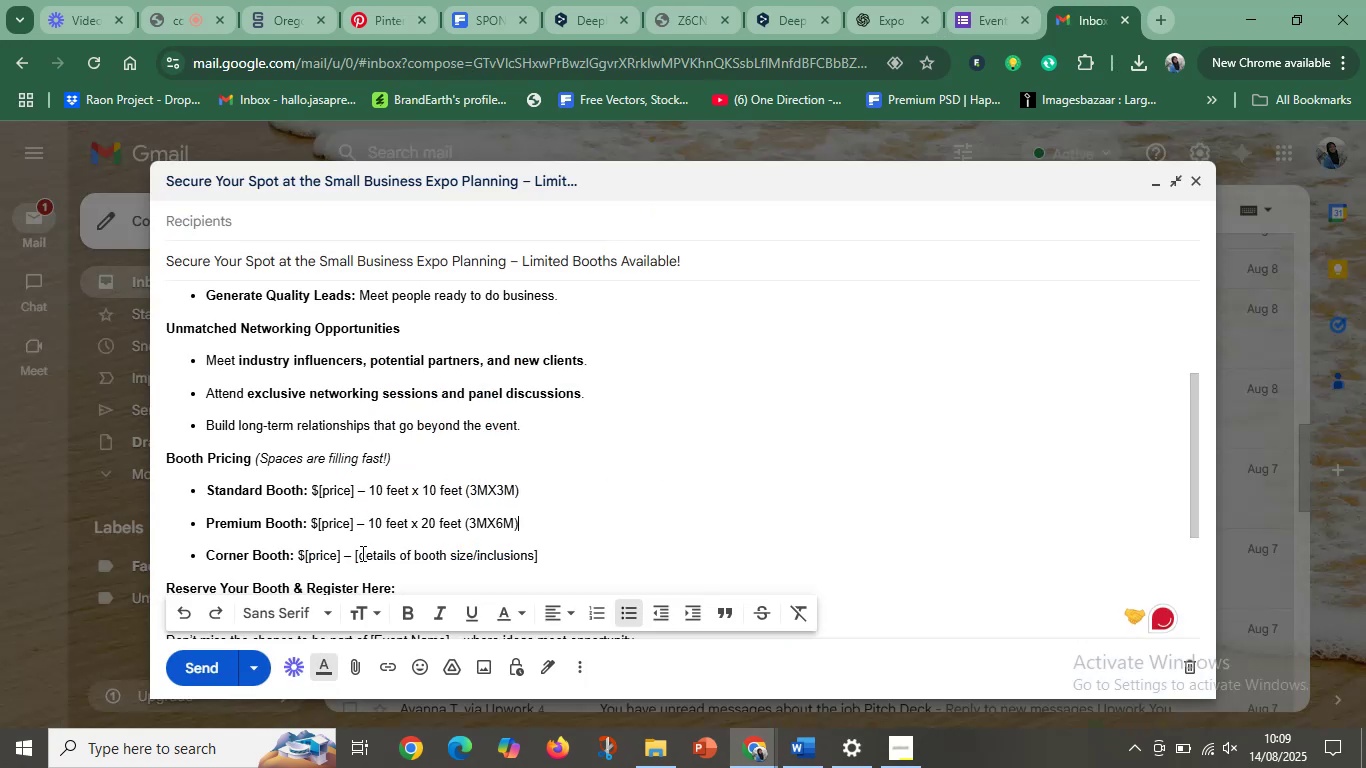 
left_click_drag(start_coordinate=[351, 558], to_coordinate=[581, 547])
 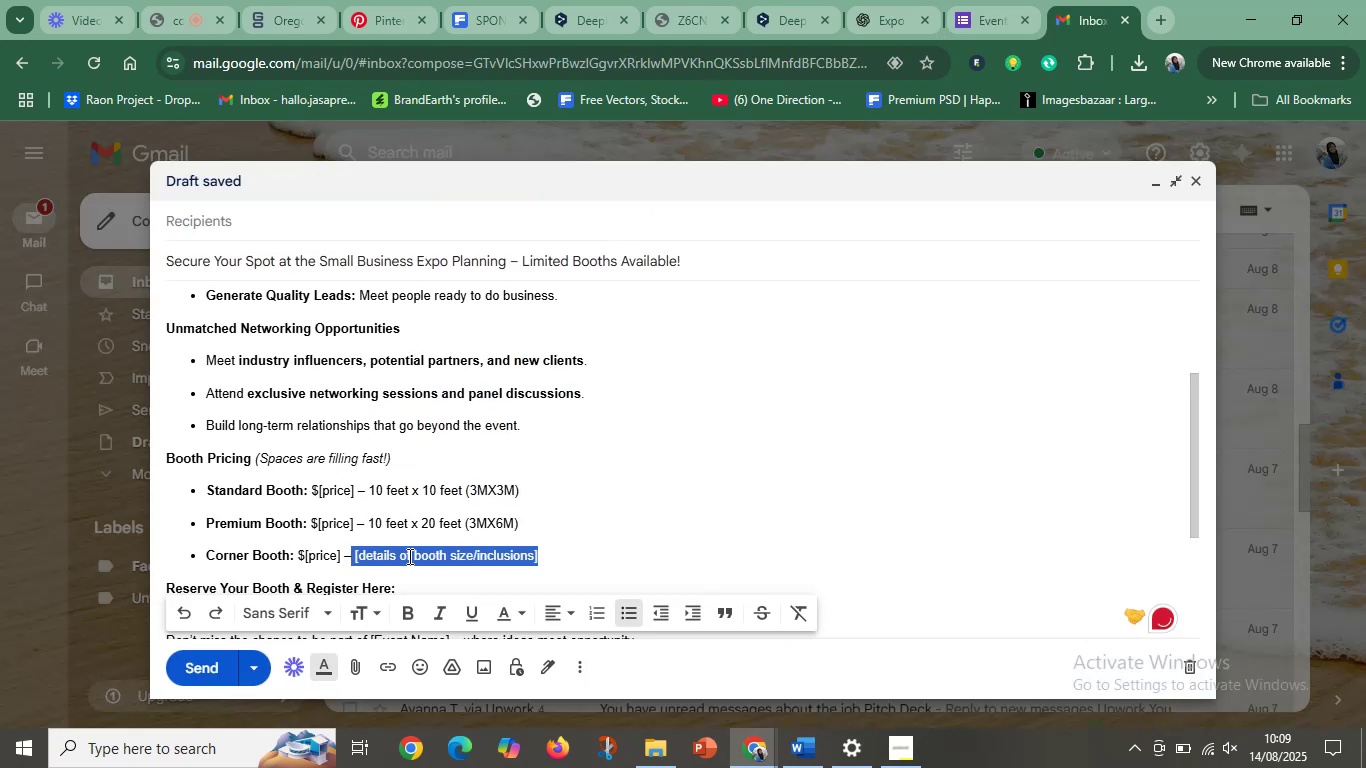 
left_click([408, 556])
 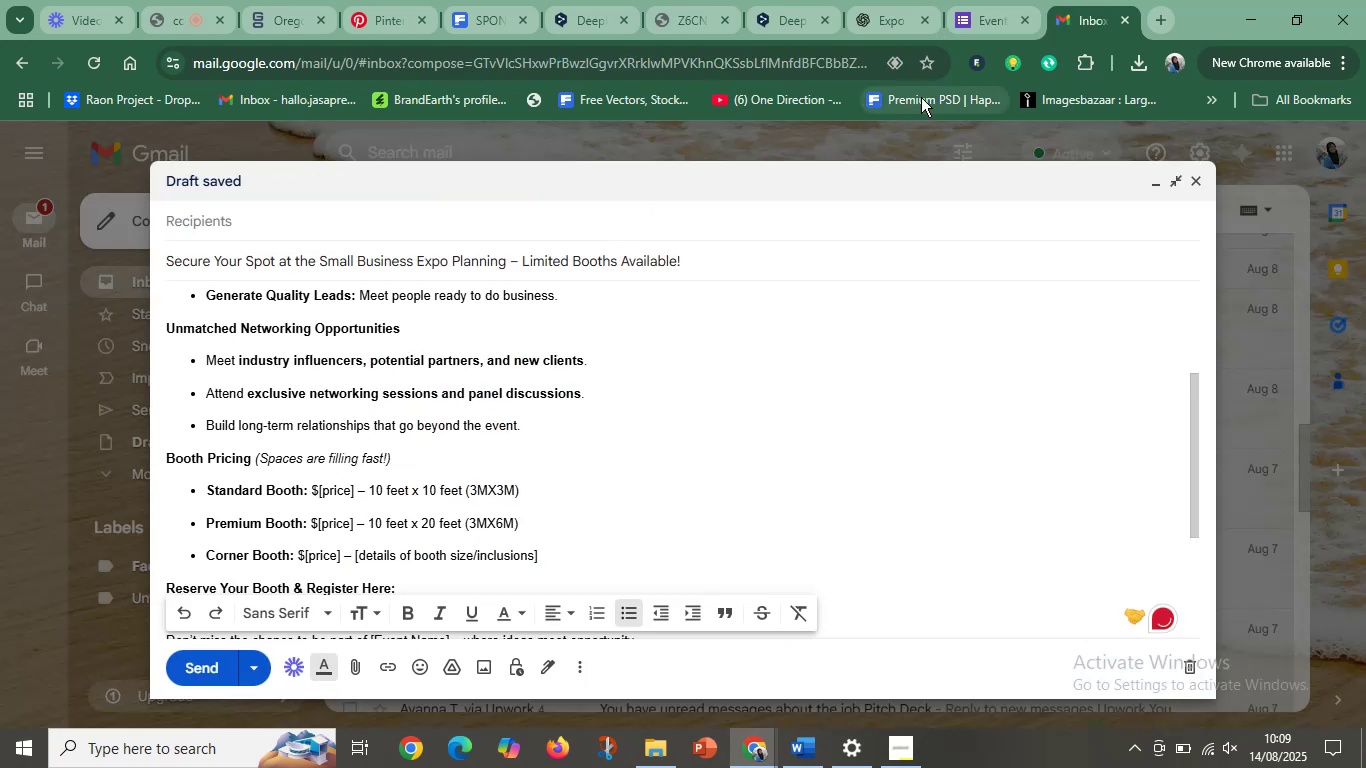 
left_click([990, 19])
 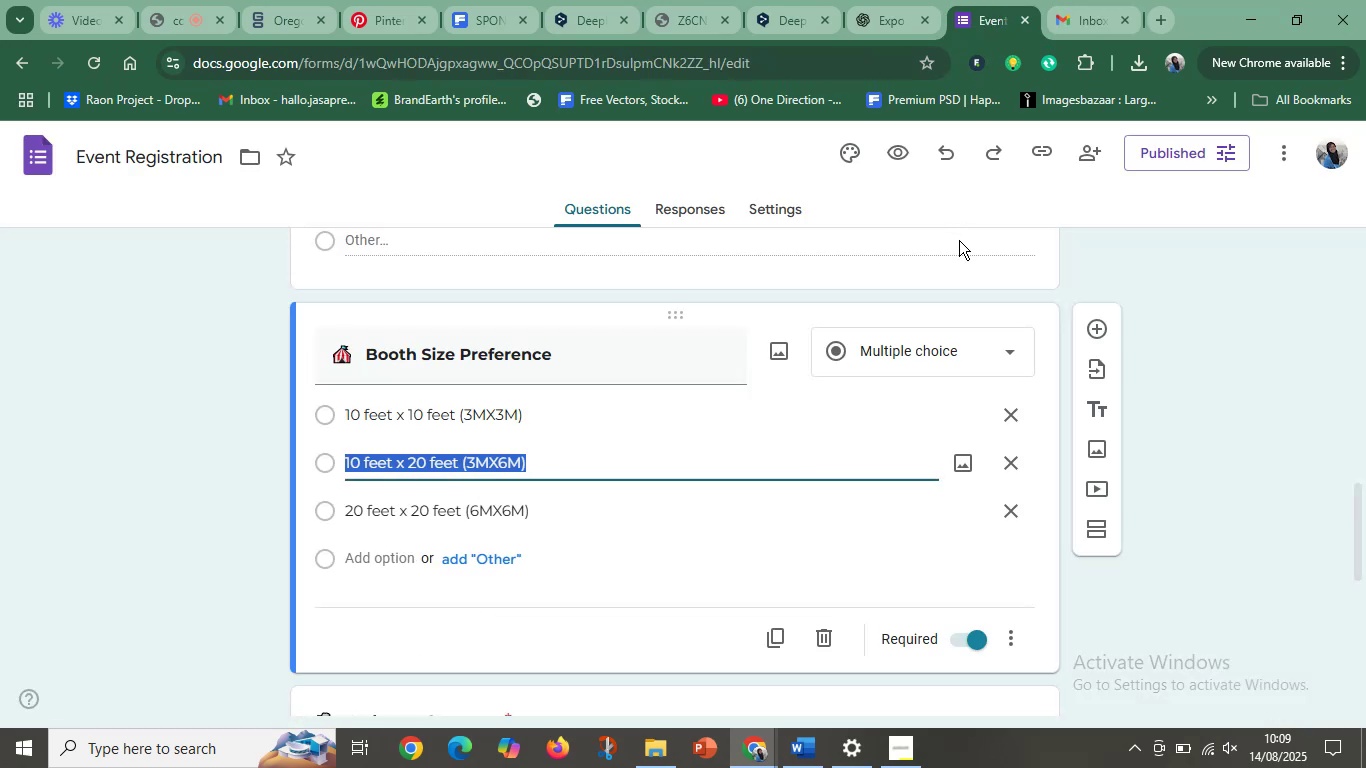 
wait(9.87)
 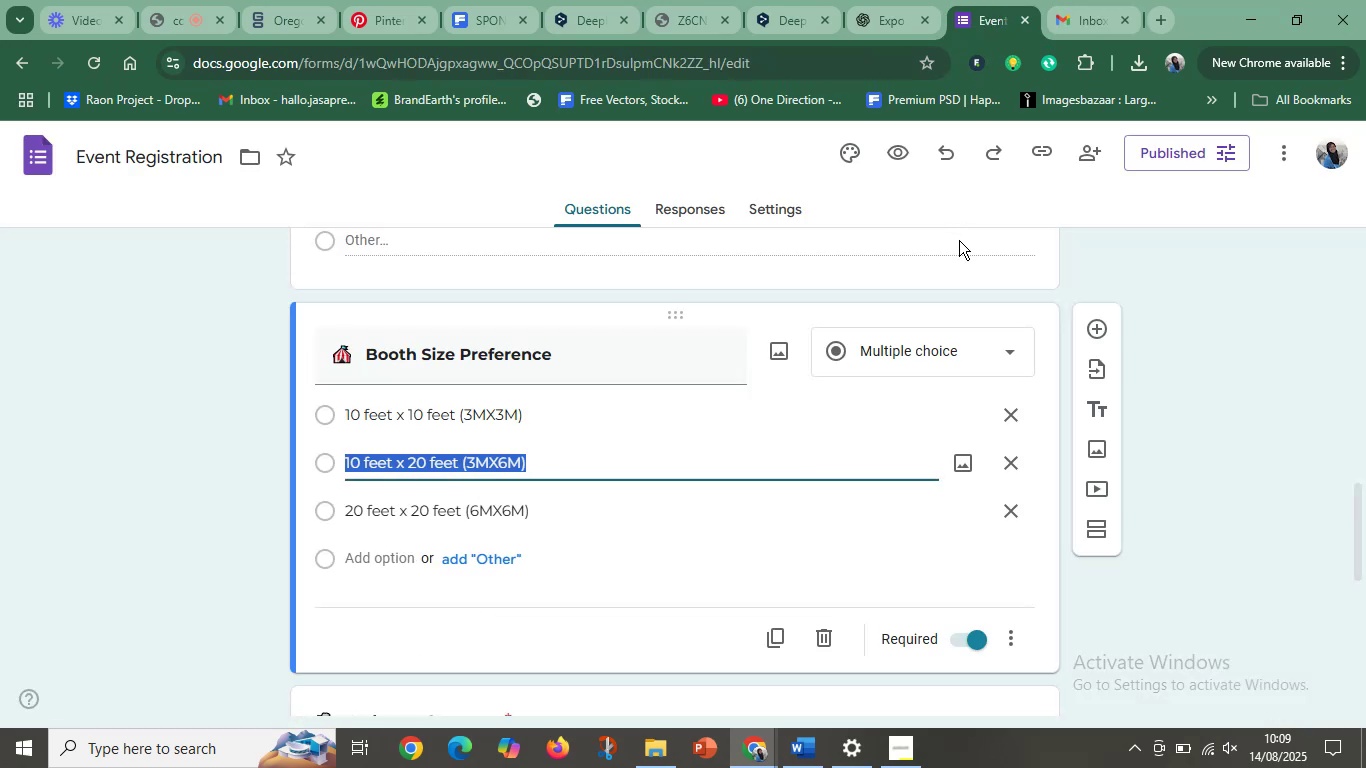 
left_click([572, 467])
 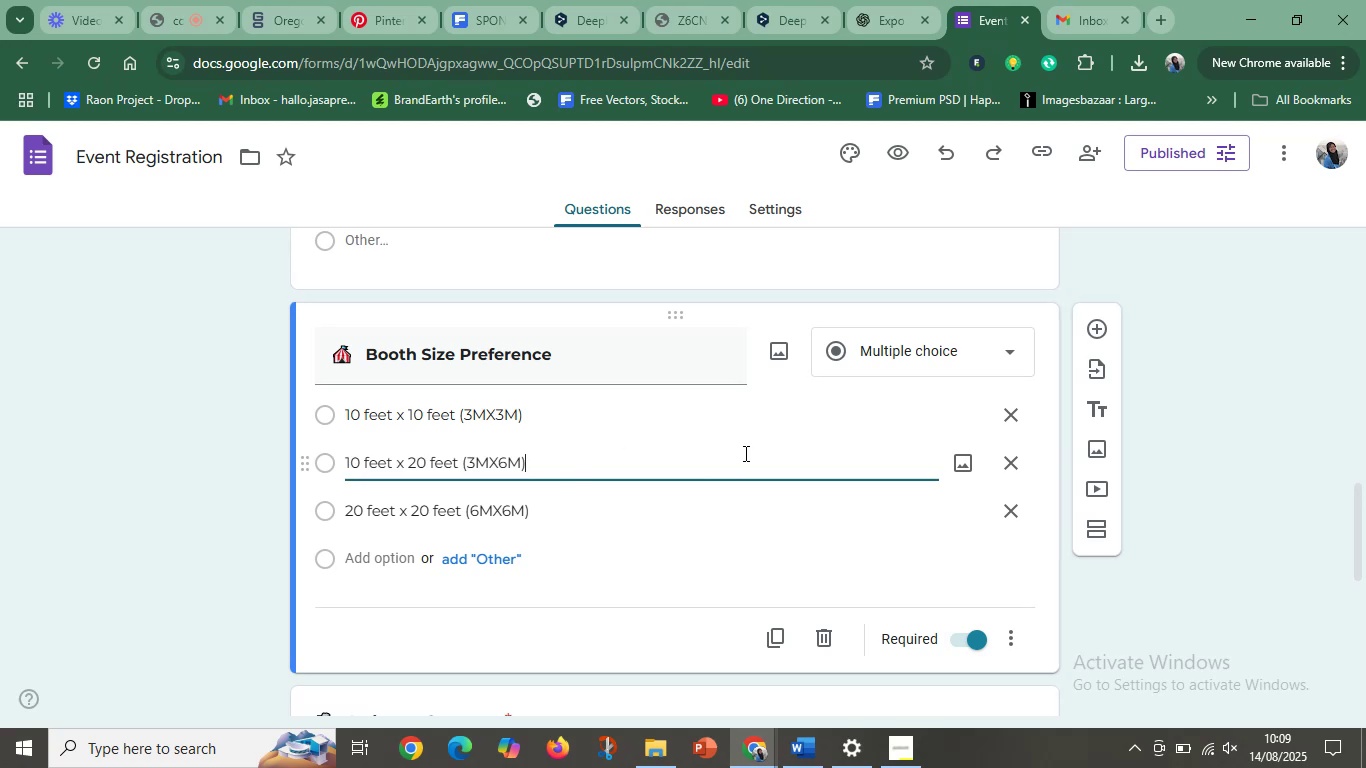 
left_click_drag(start_coordinate=[625, 456], to_coordinate=[345, 470])
 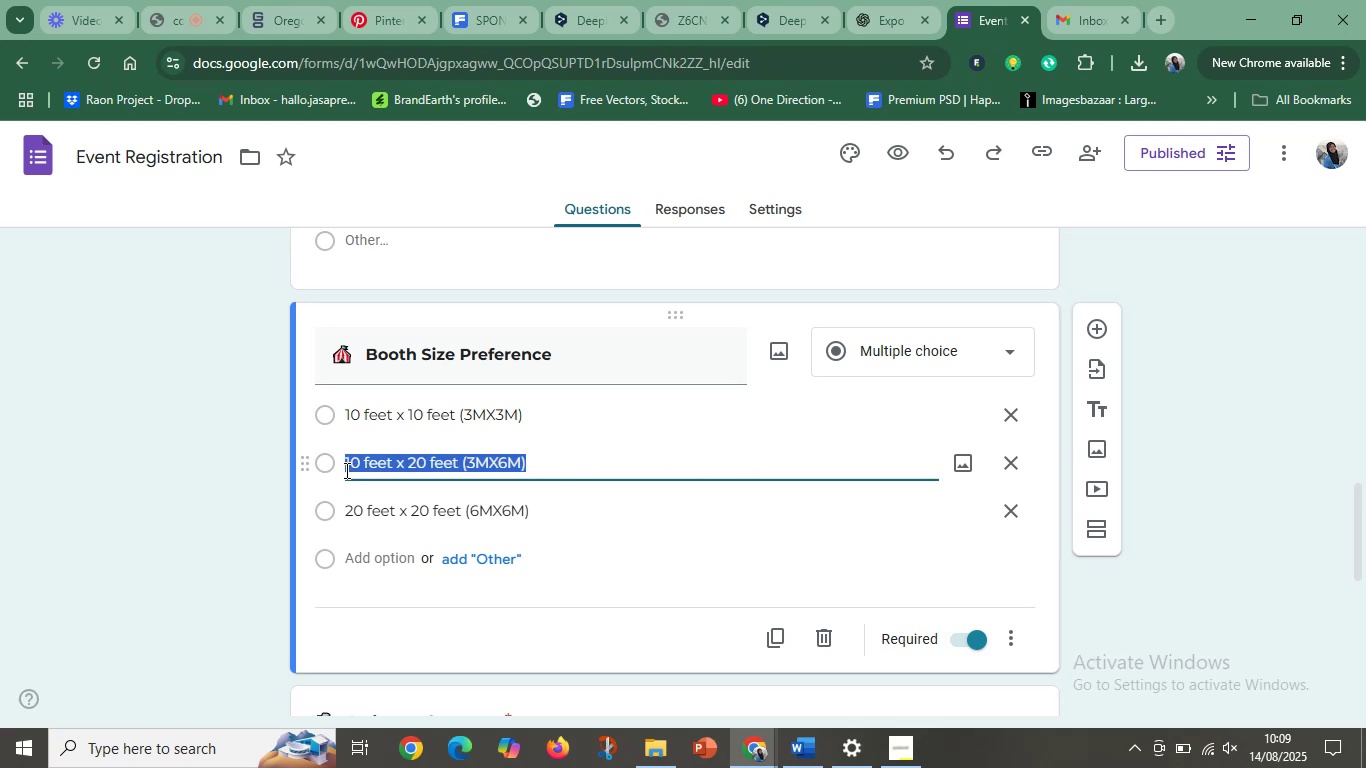 
key(Control+C)
 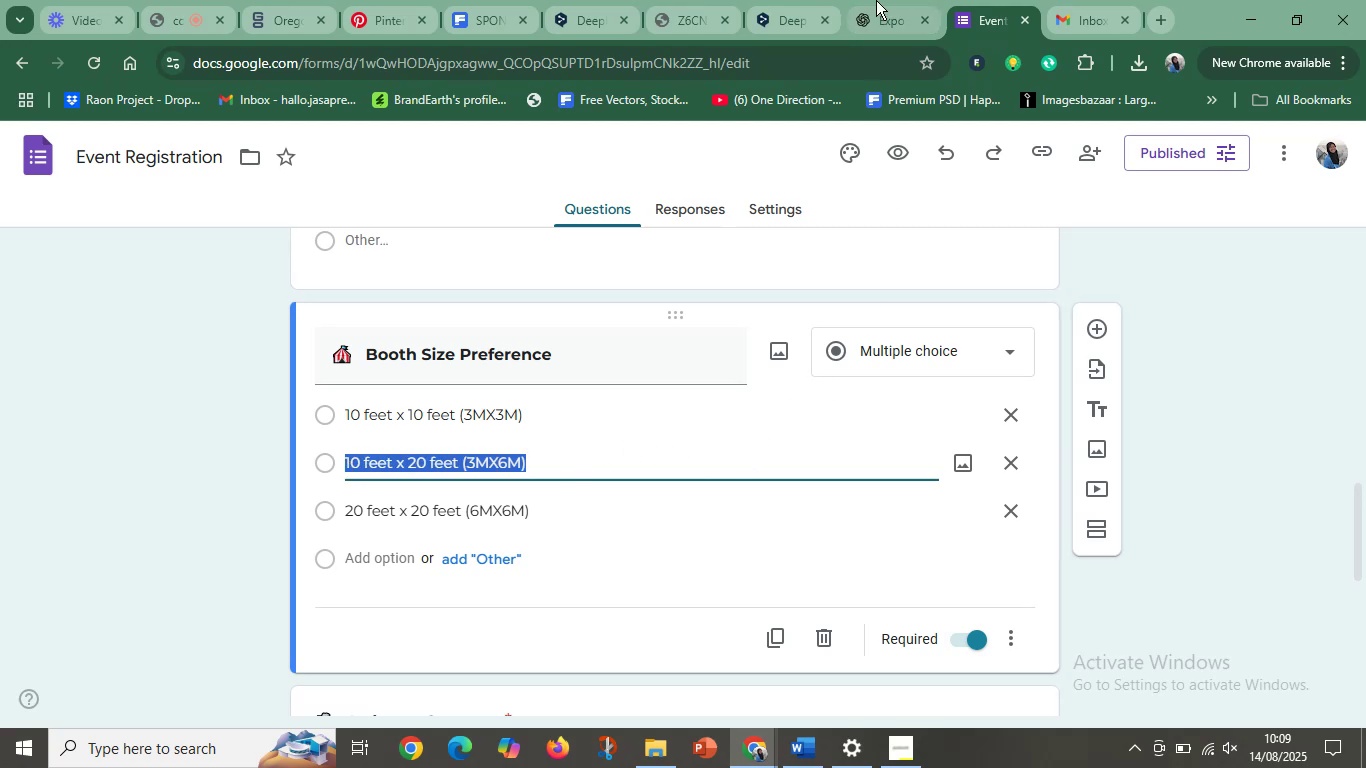 
left_click([881, 0])
 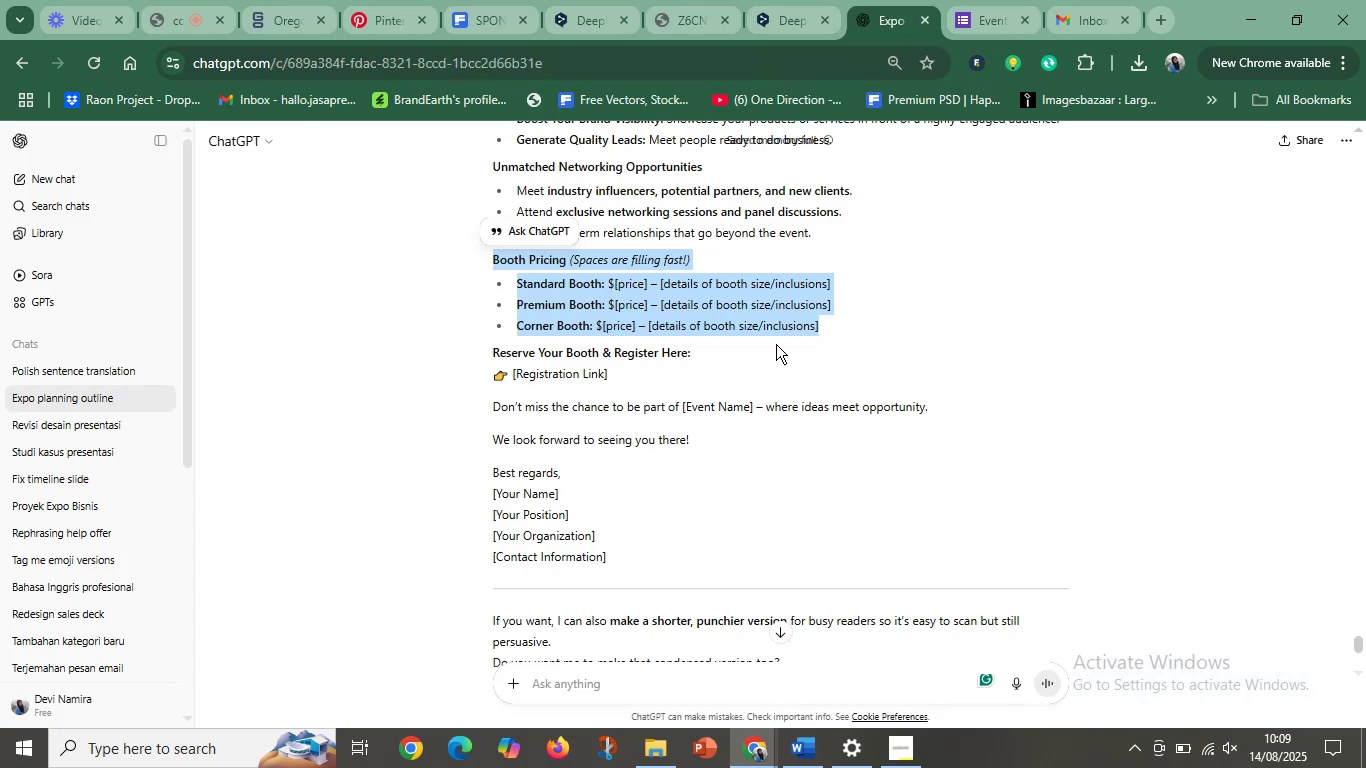 
left_click([619, 350])
 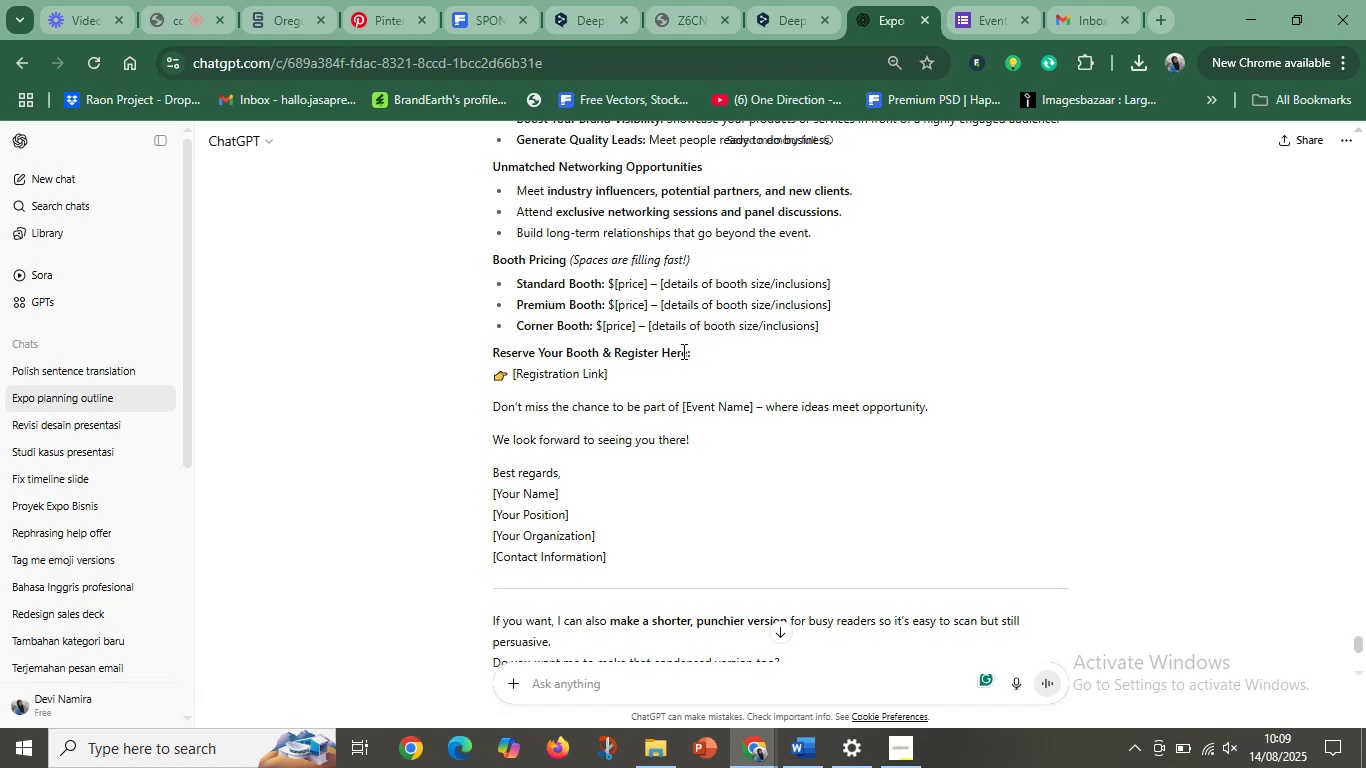 
wait(8.32)
 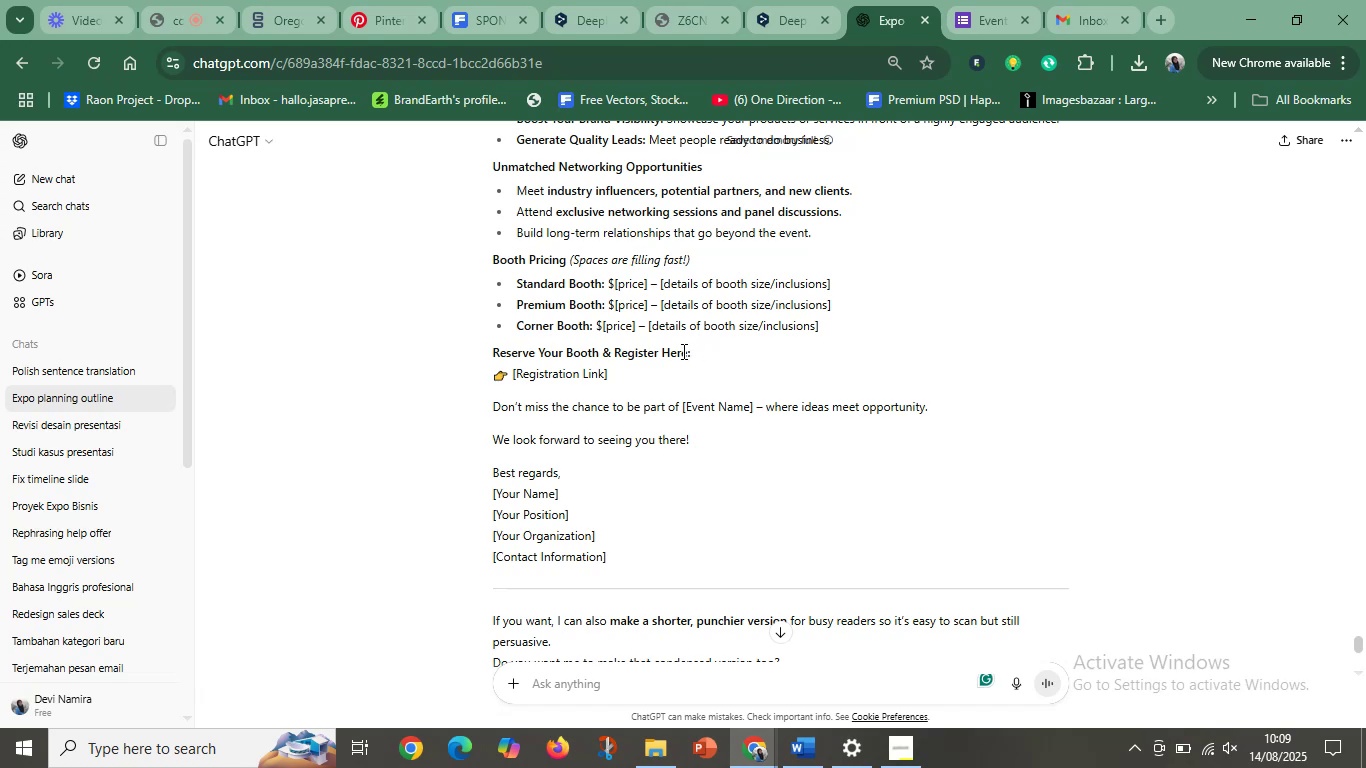 
left_click([974, 17])
 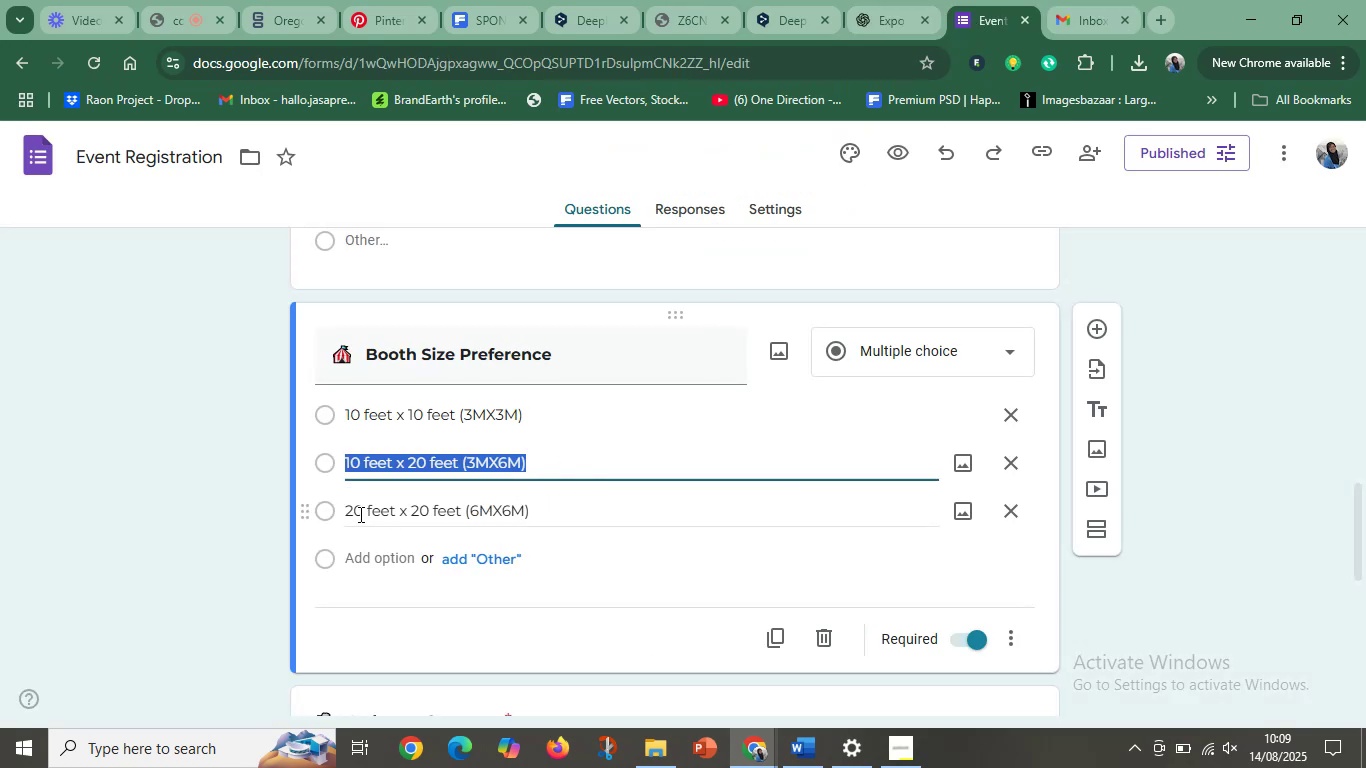 
left_click_drag(start_coordinate=[348, 511], to_coordinate=[506, 511])
 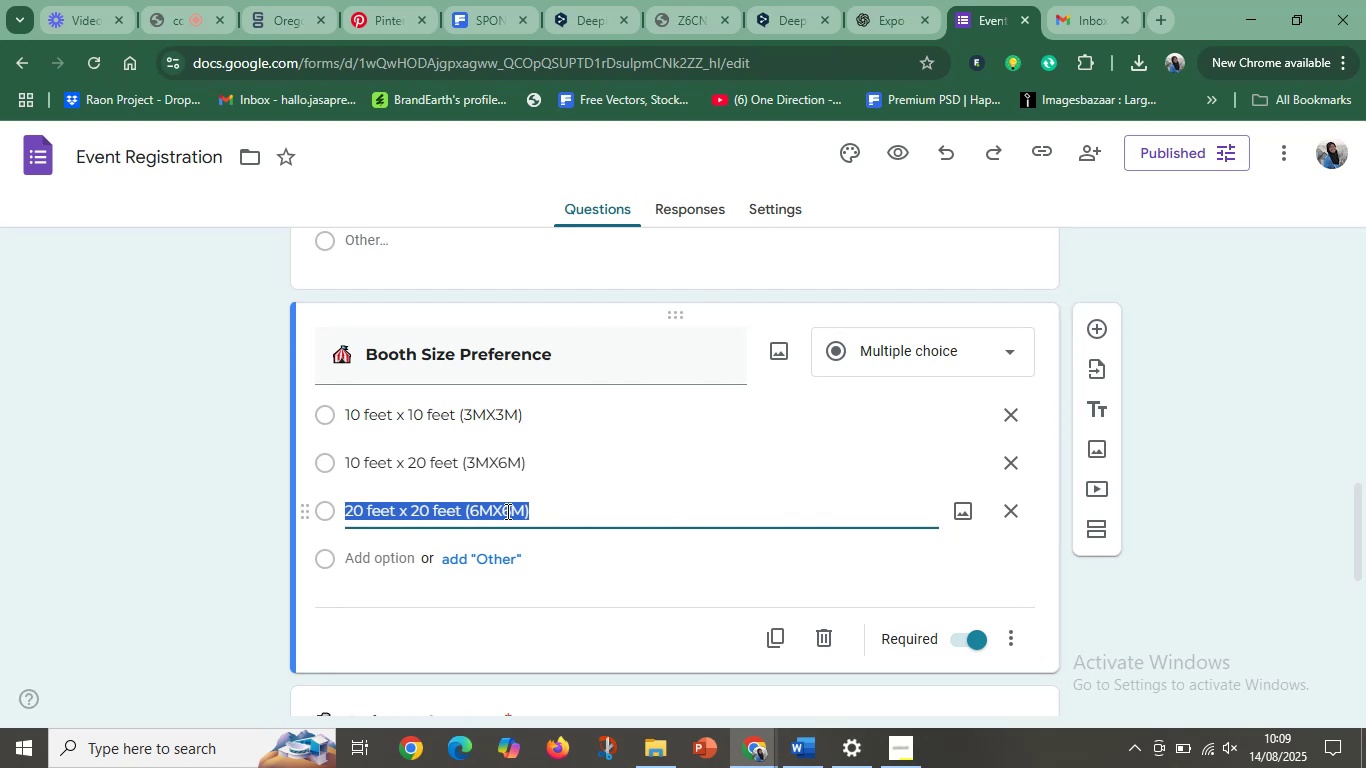 
key(Control+C)
 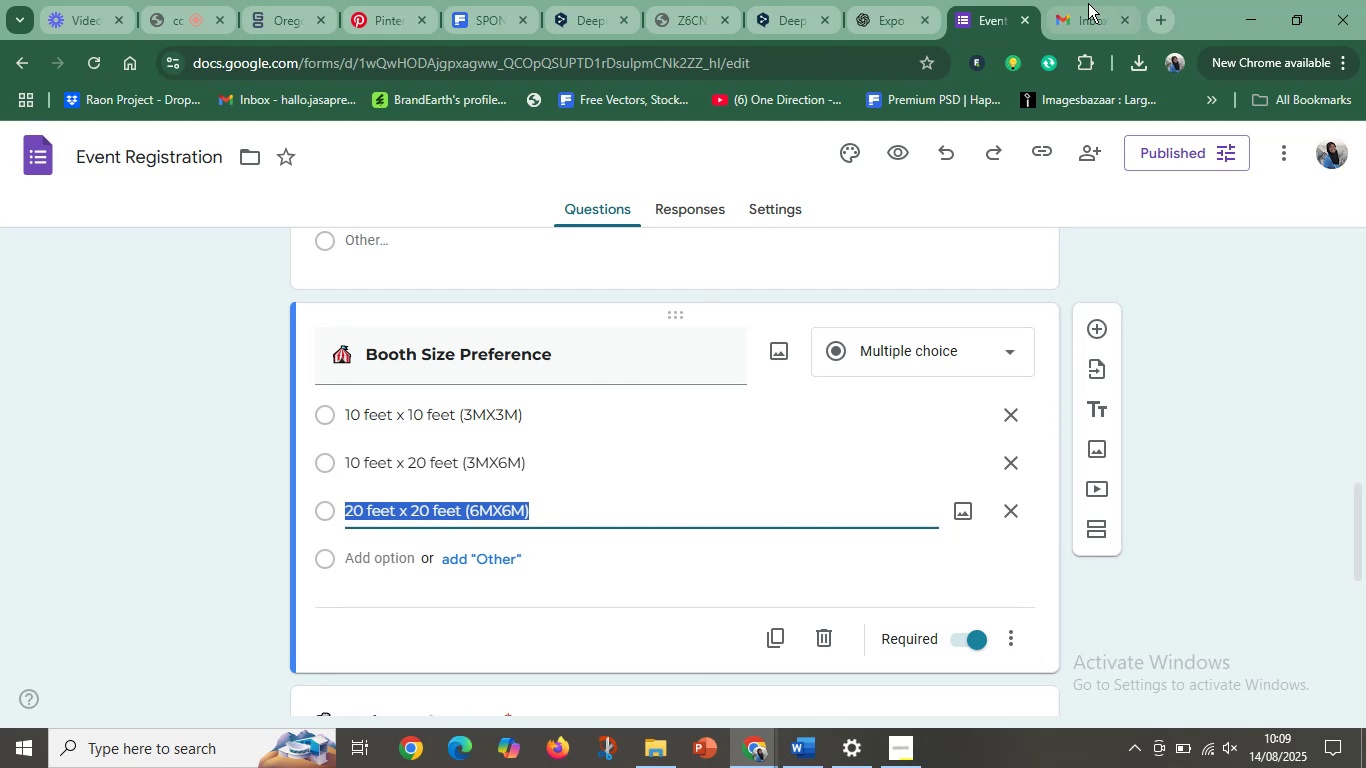 
left_click([1090, 3])
 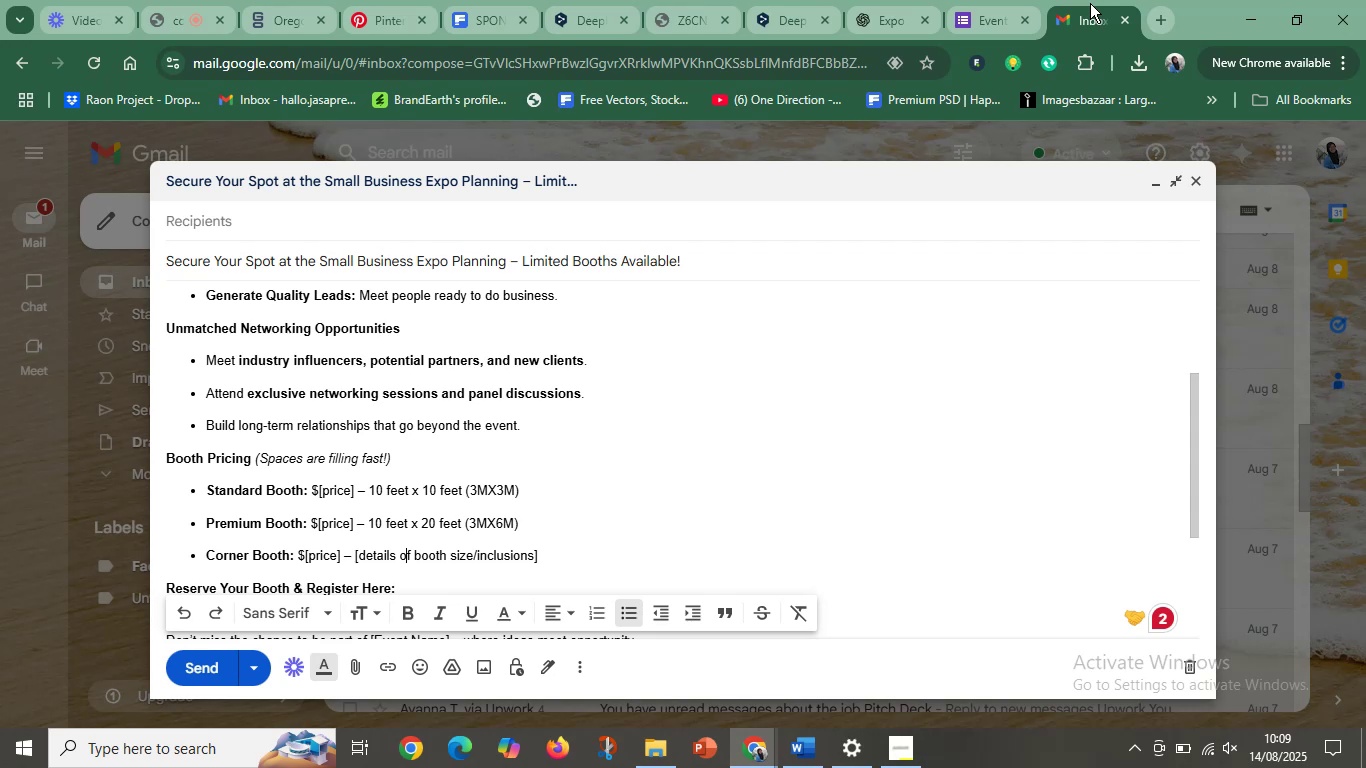 
wait(14.86)
 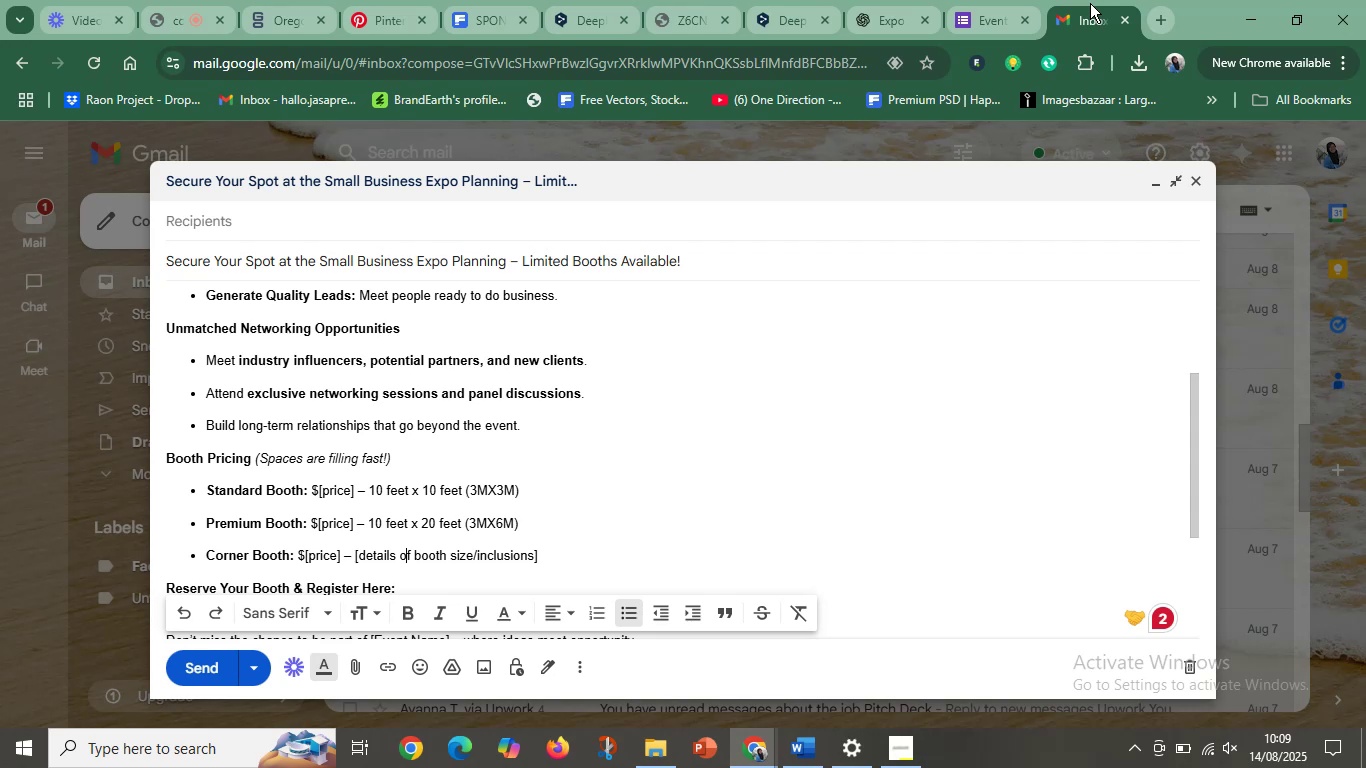 
left_click([312, 538])
 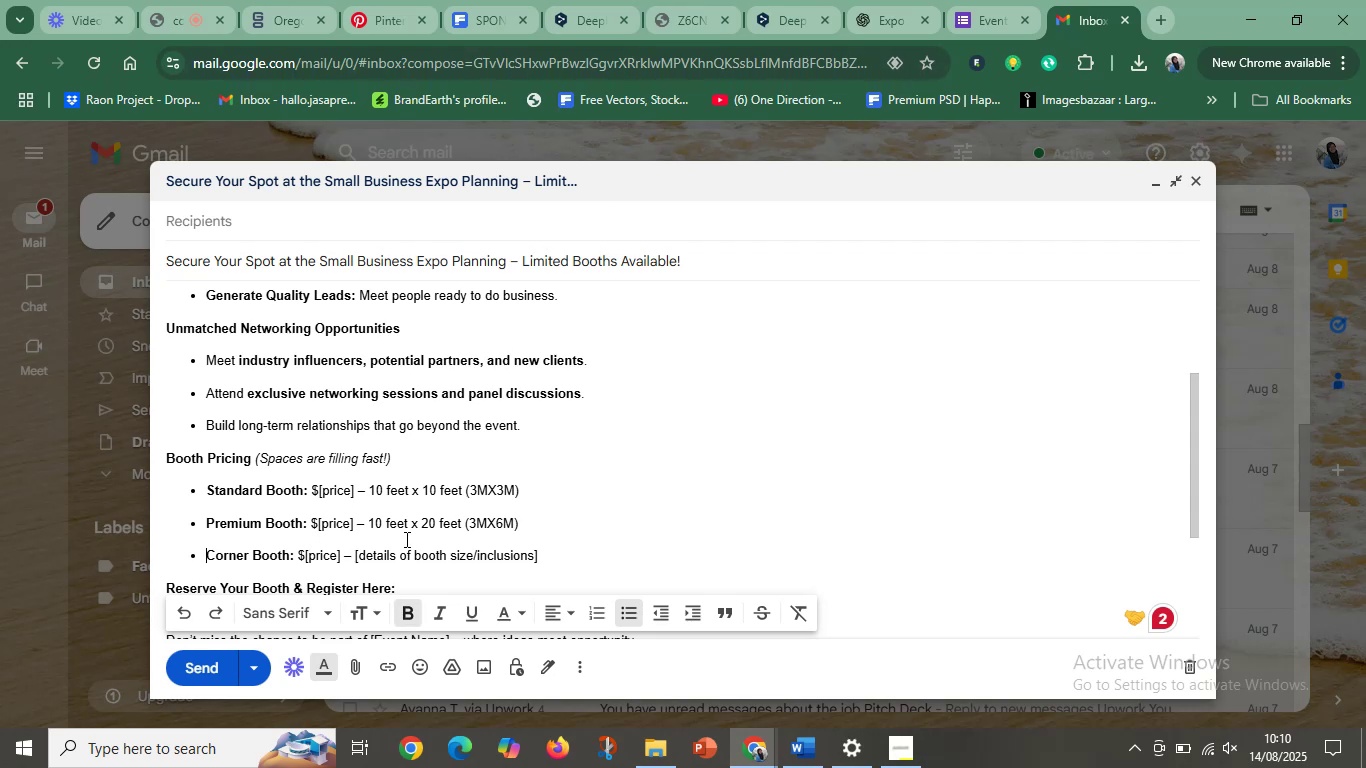 
scroll: coordinate [406, 539], scroll_direction: down, amount: 1.0
 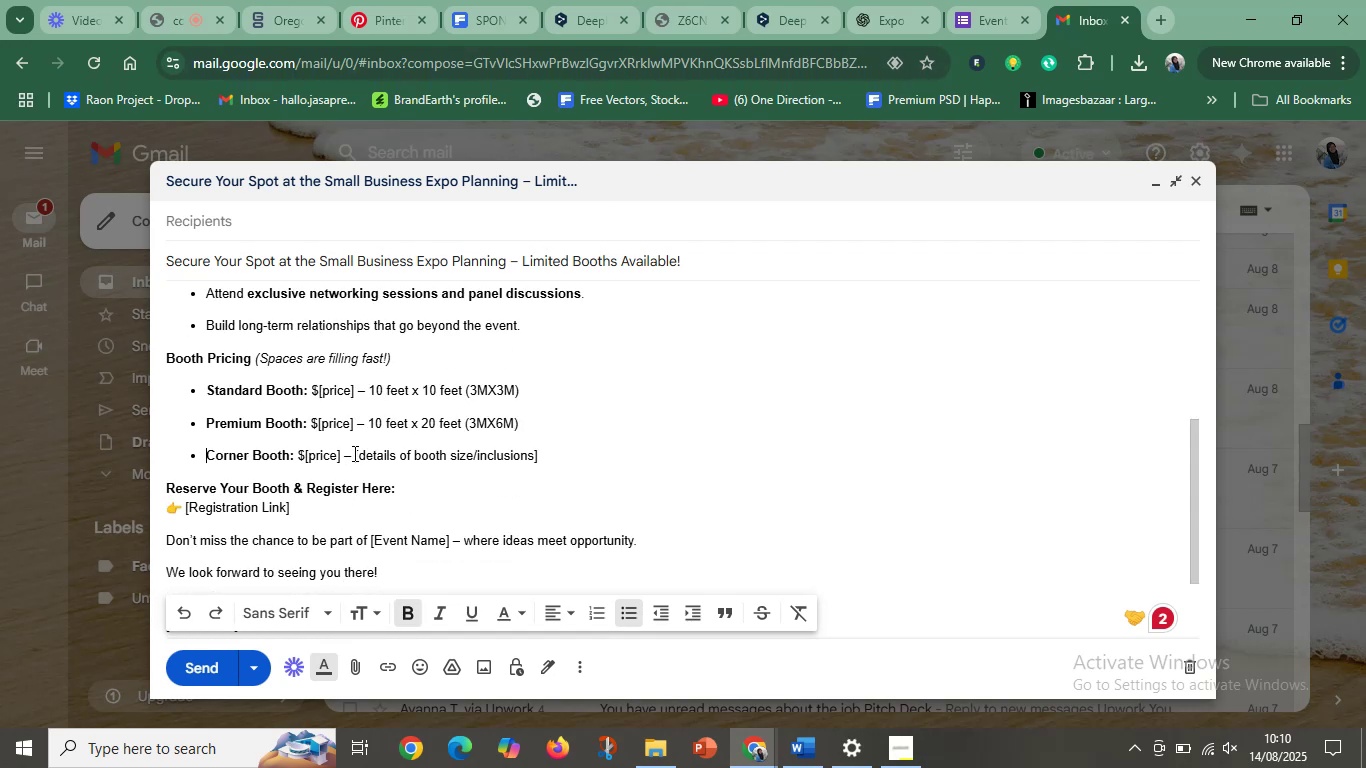 
left_click_drag(start_coordinate=[352, 457], to_coordinate=[579, 451])
 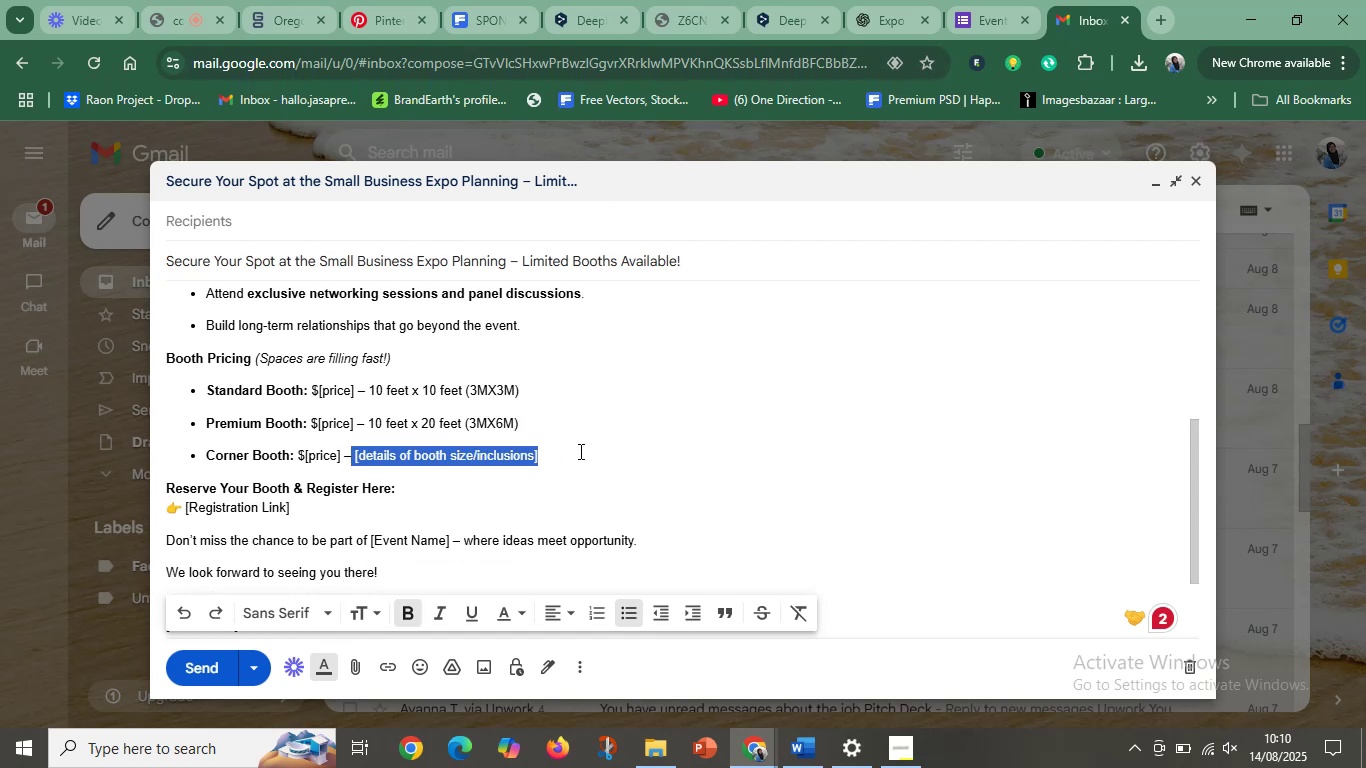 
key(Control+V)
 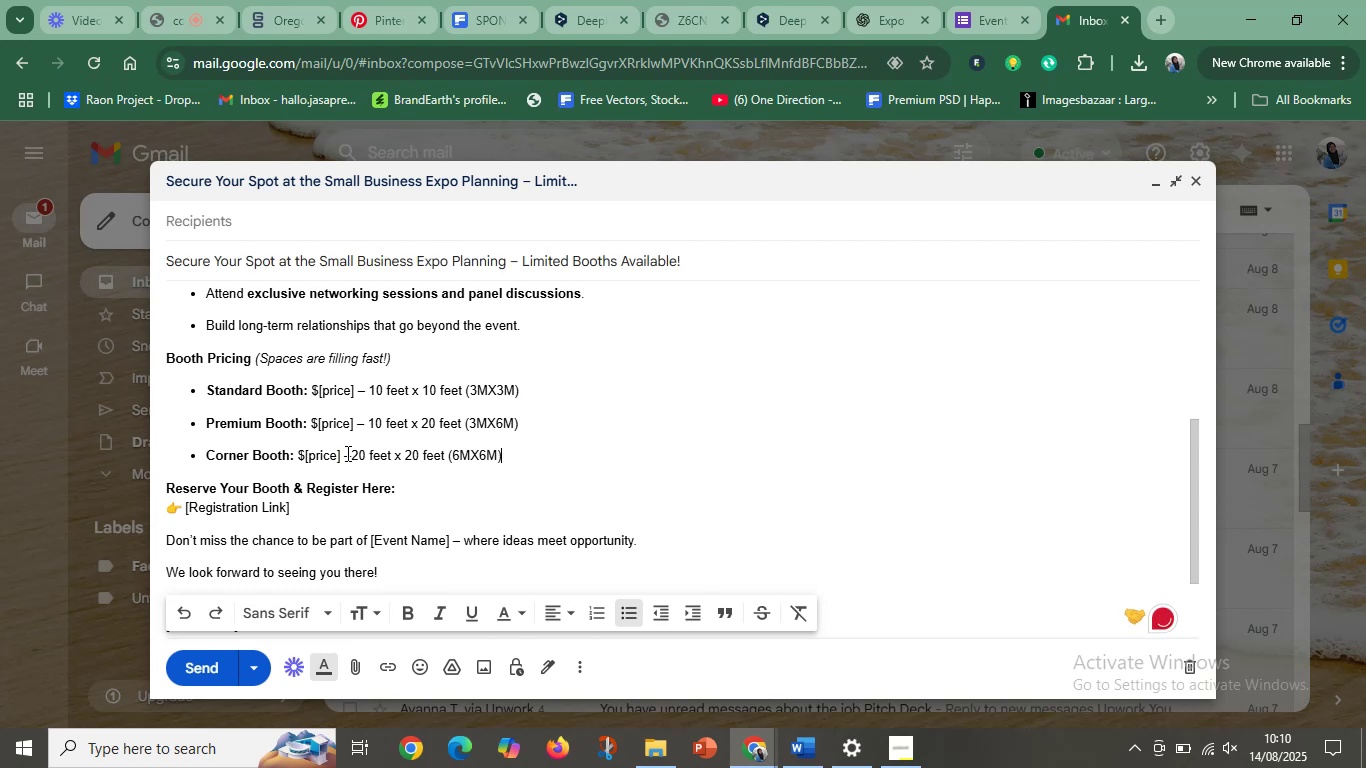 
left_click([354, 456])
 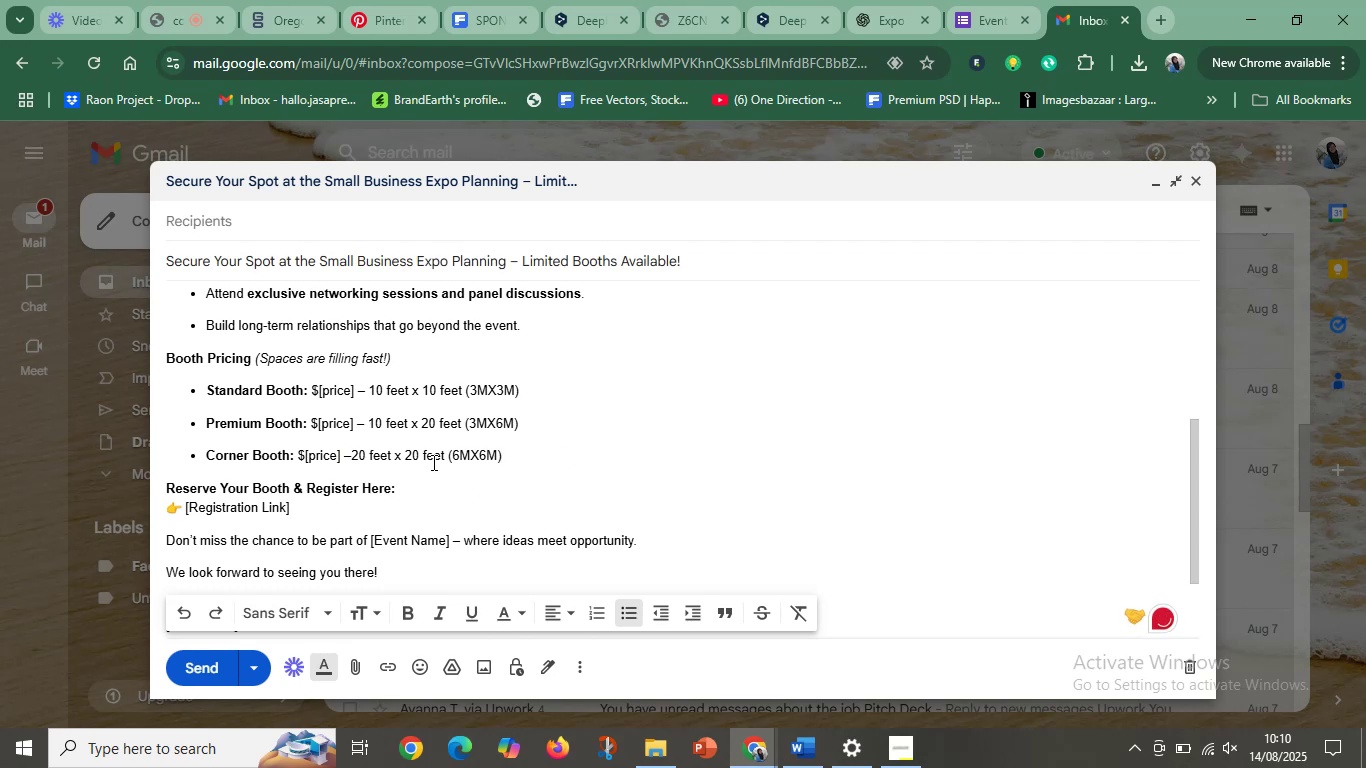 
key(Space)
 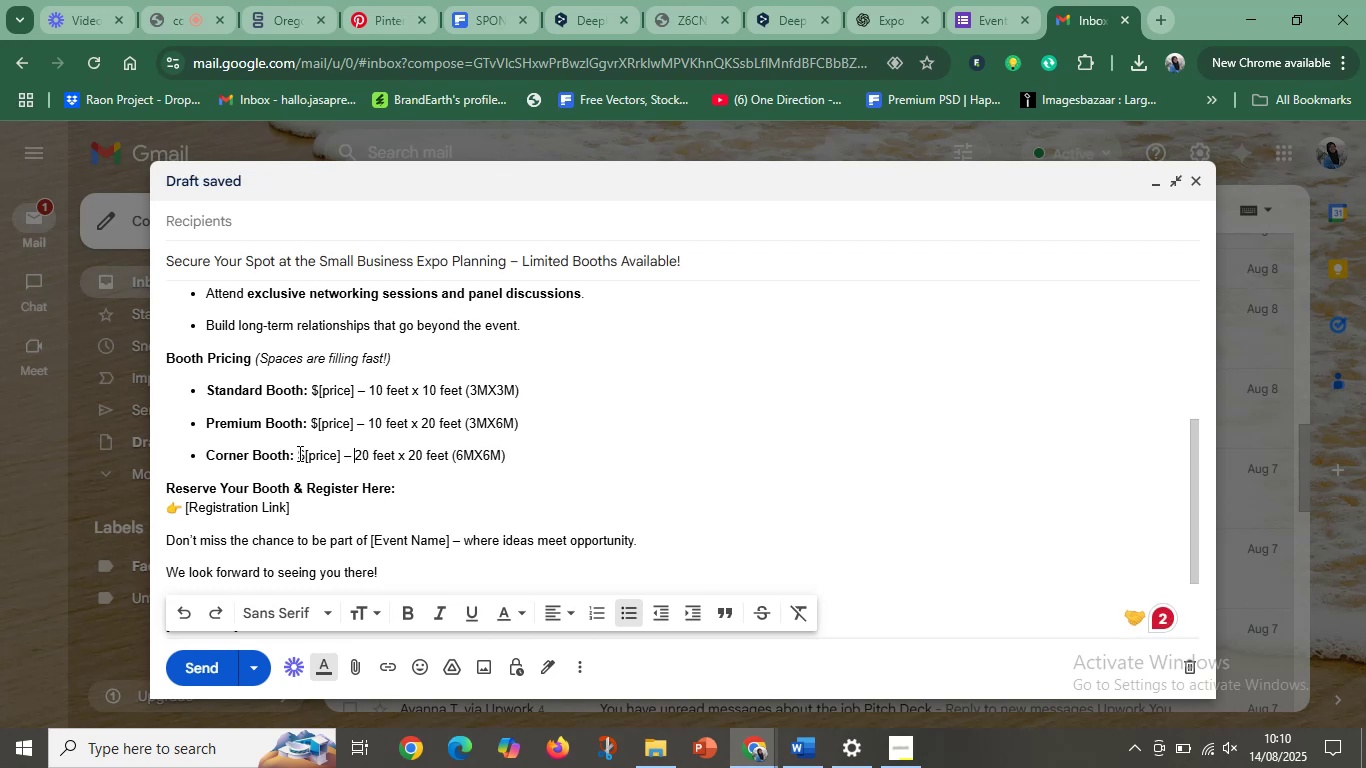 
wait(7.59)
 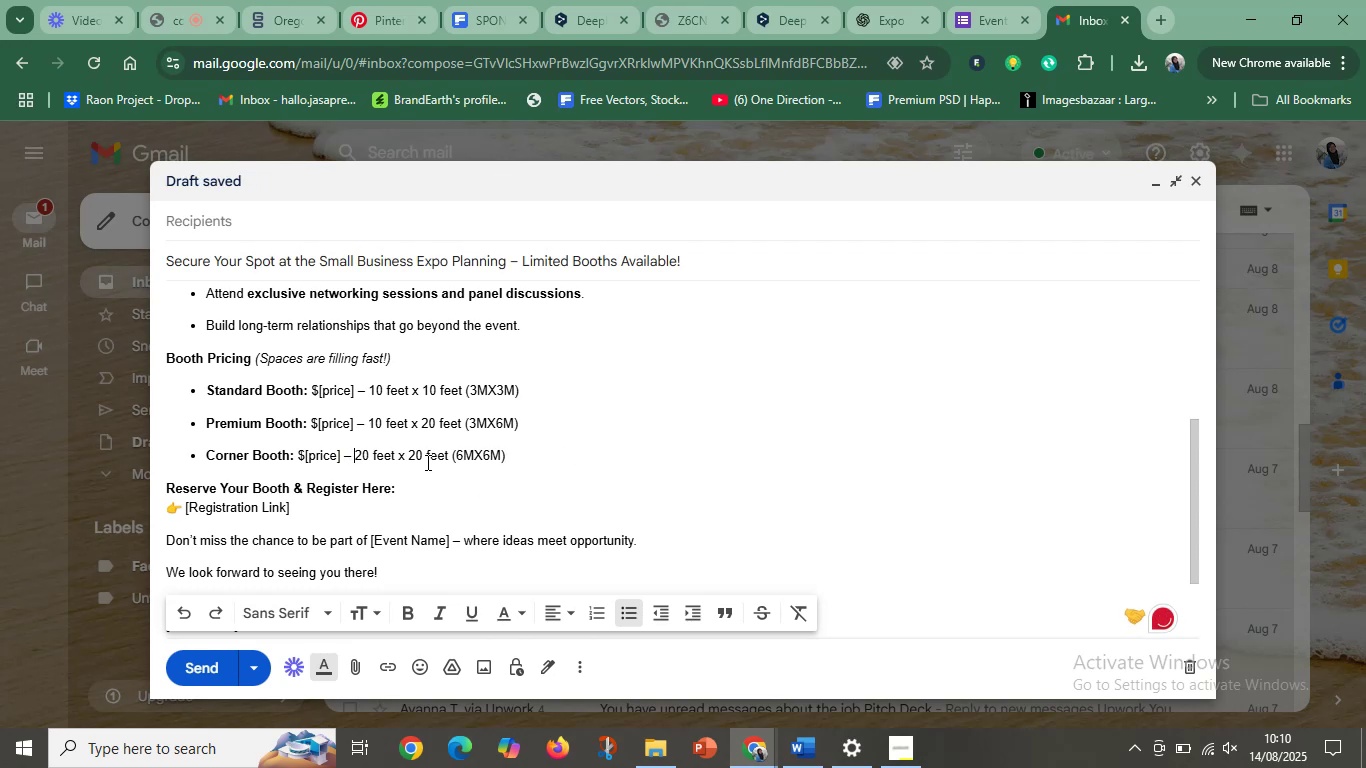 
left_click_drag(start_coordinate=[304, 456], to_coordinate=[341, 455])
 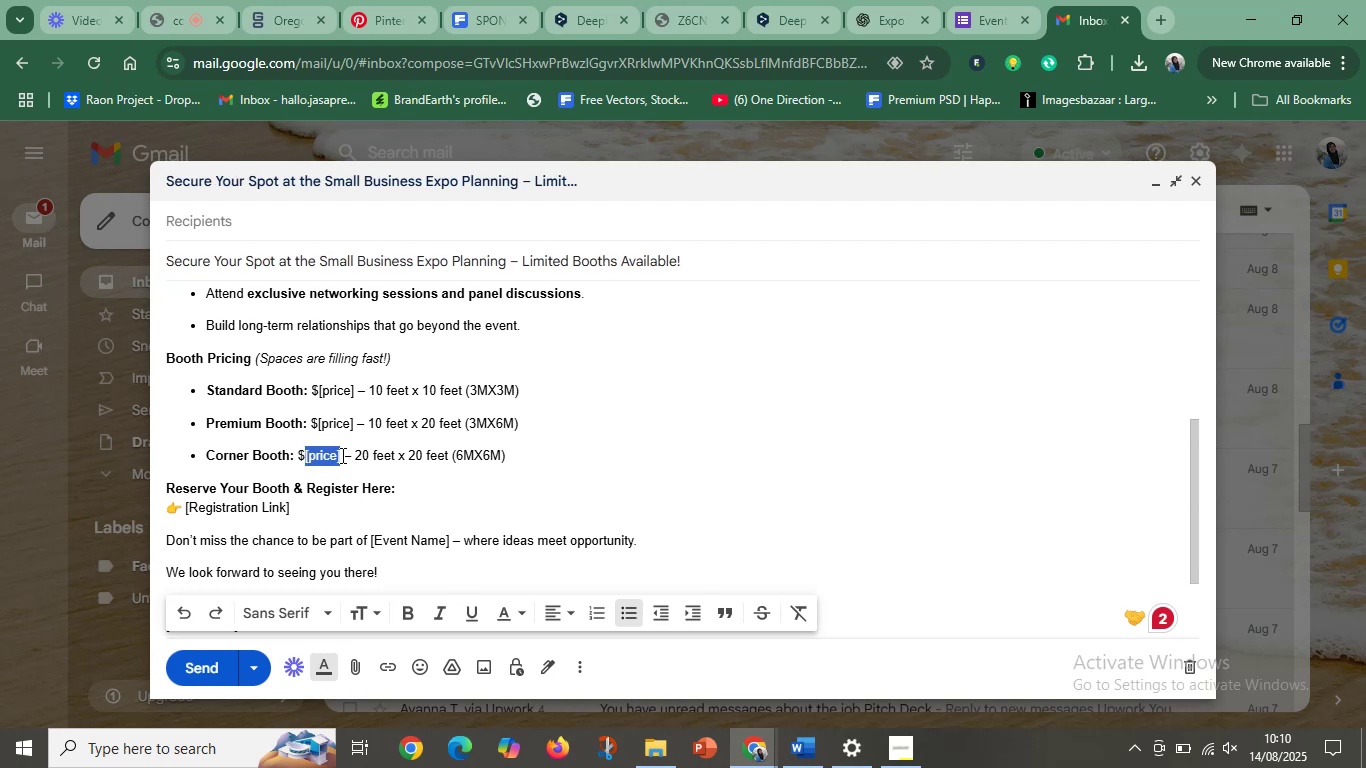 
type(33)
key(Backspace)
key(Backspace)
 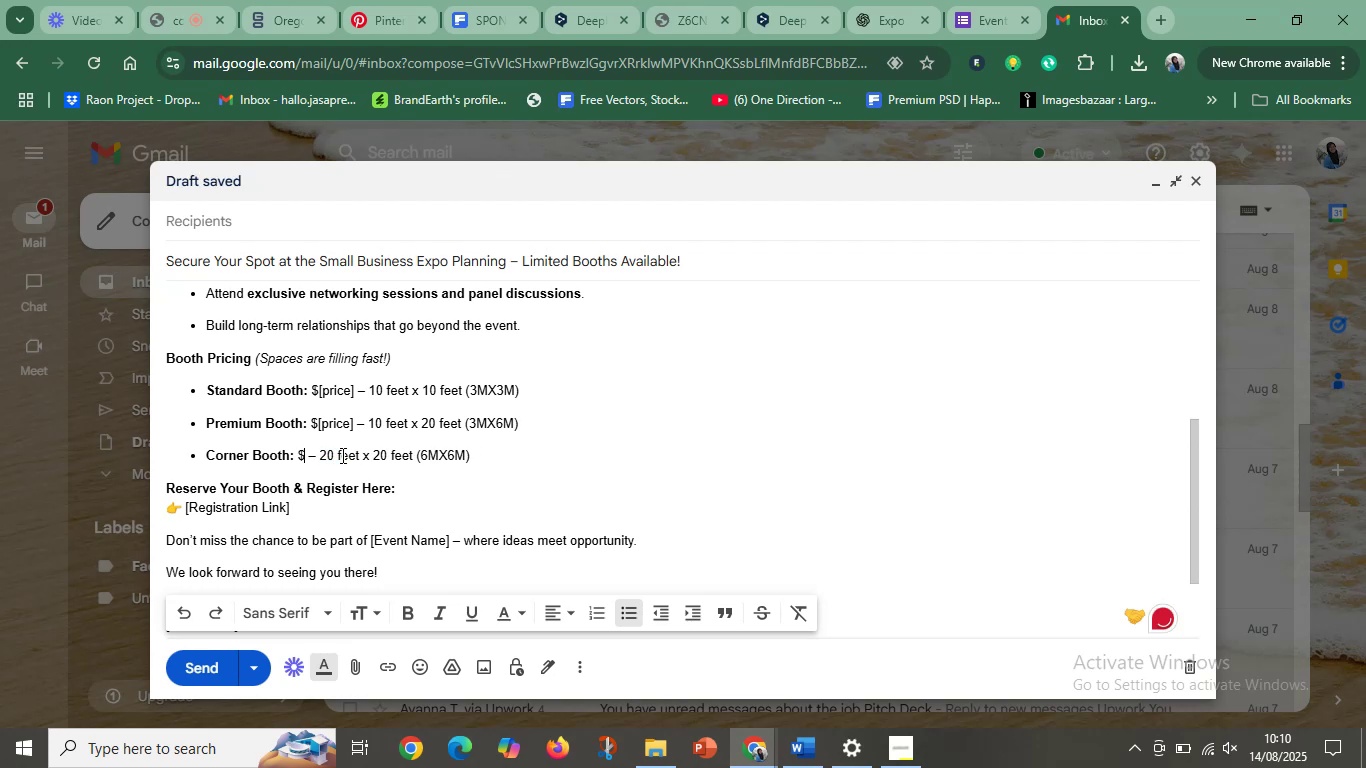 
type(444)
 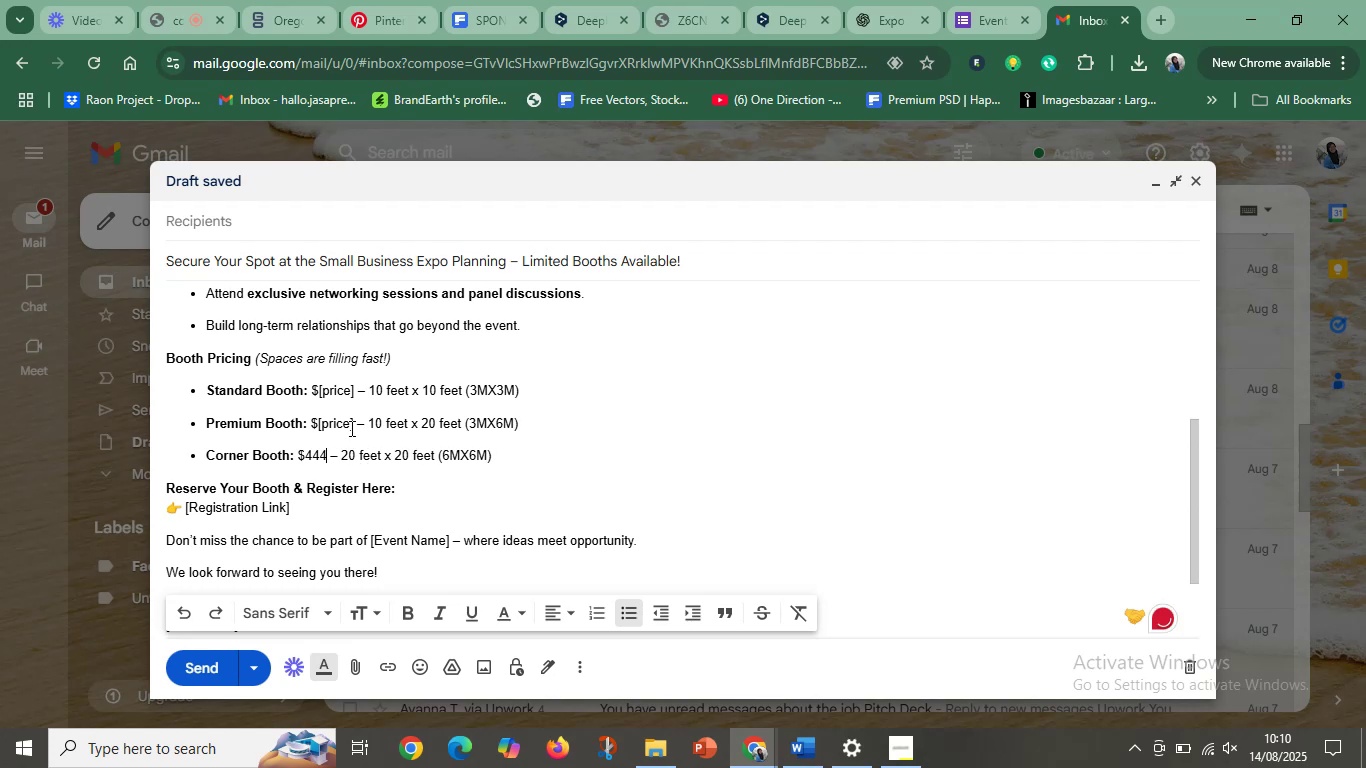 
left_click_drag(start_coordinate=[356, 420], to_coordinate=[315, 430])
 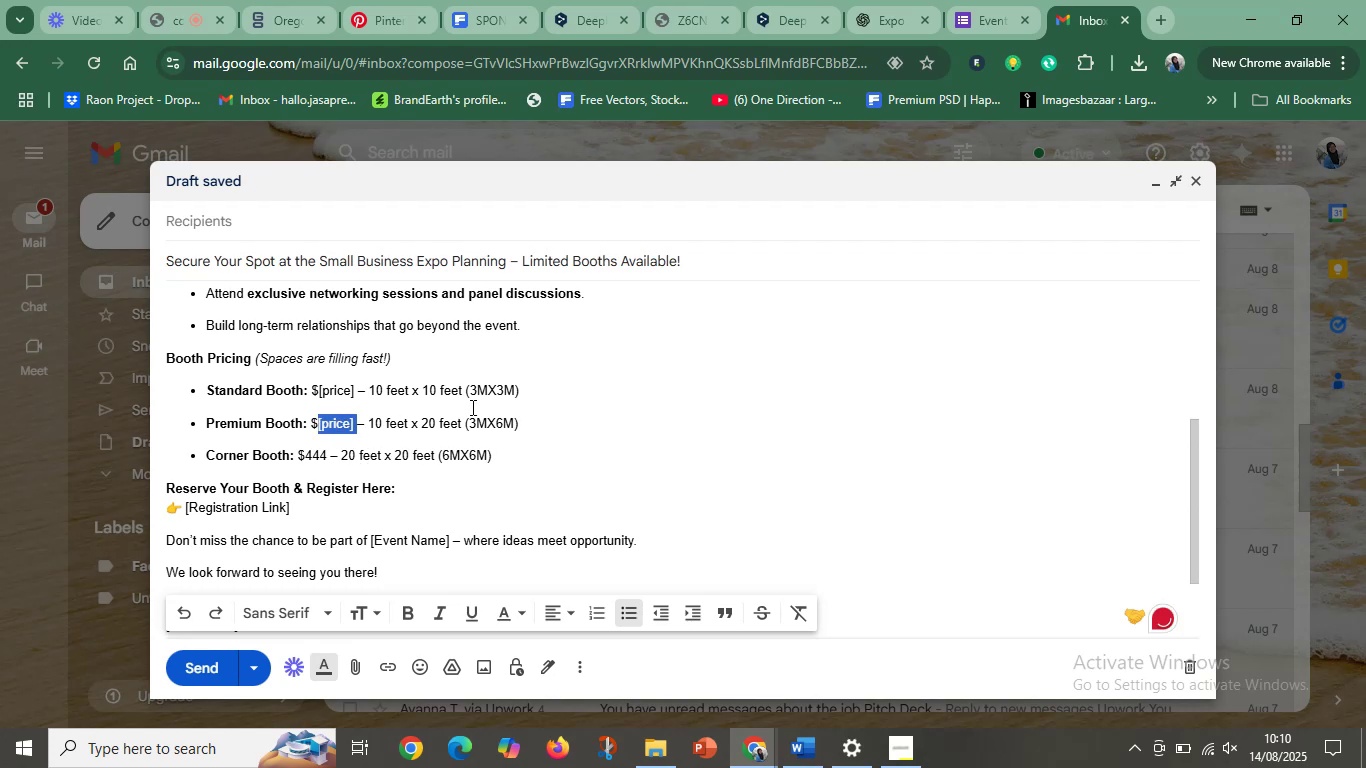 
type(333)
 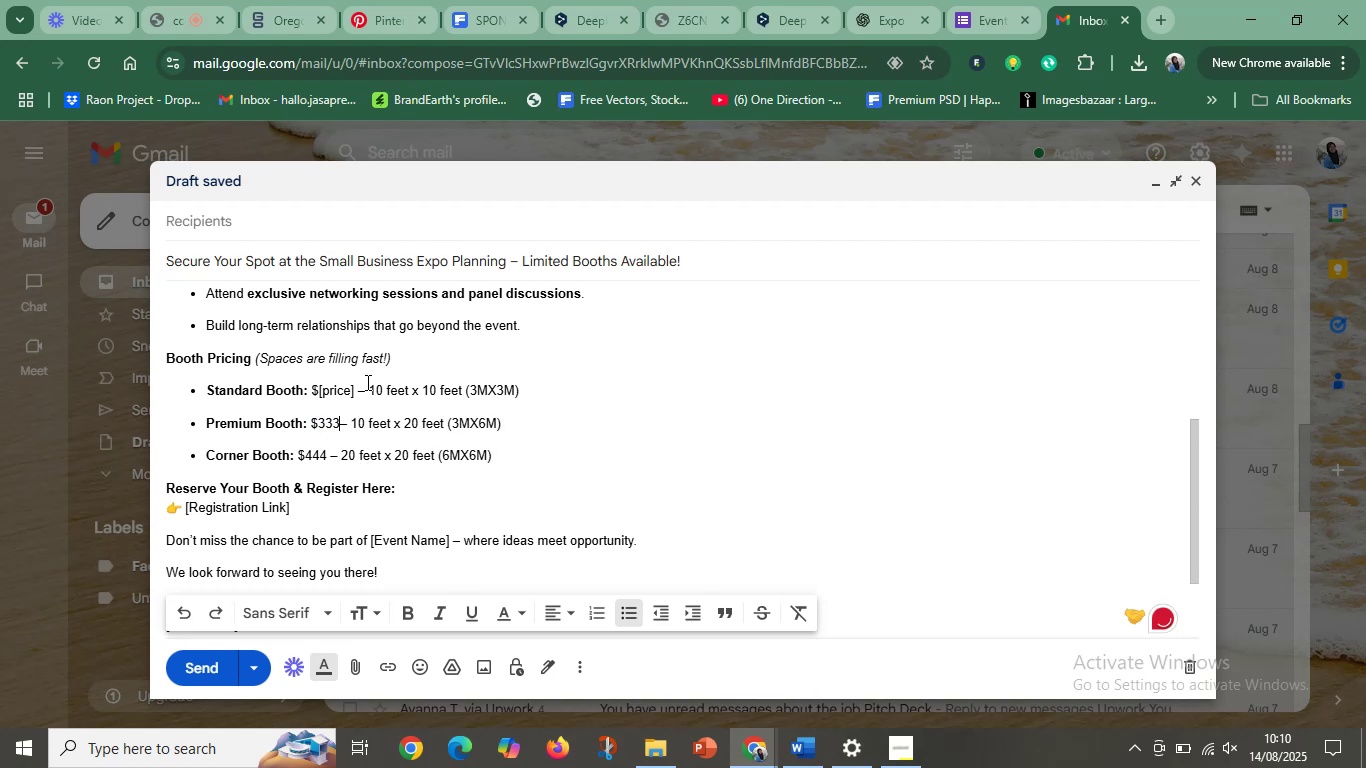 
left_click_drag(start_coordinate=[353, 390], to_coordinate=[321, 393])
 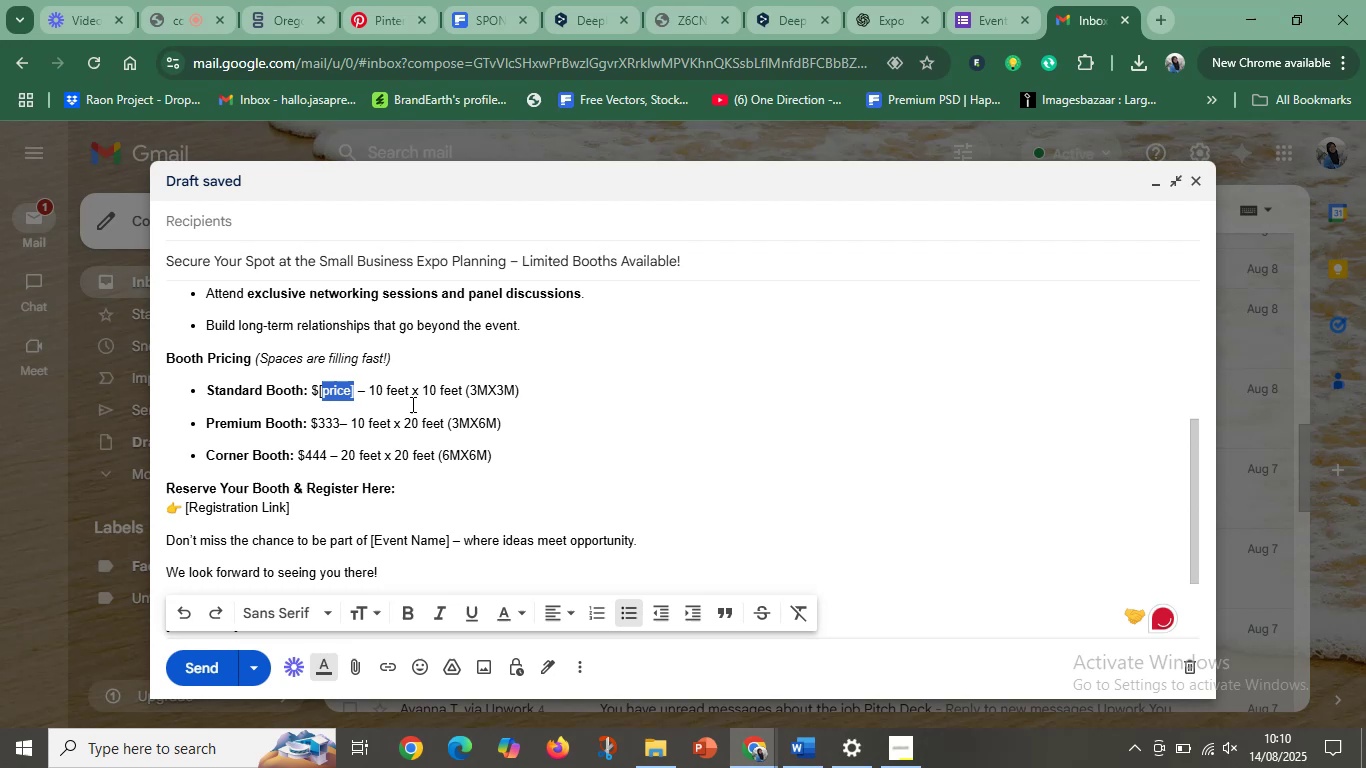 
key(Backspace)
key(Backspace)
type(222)
 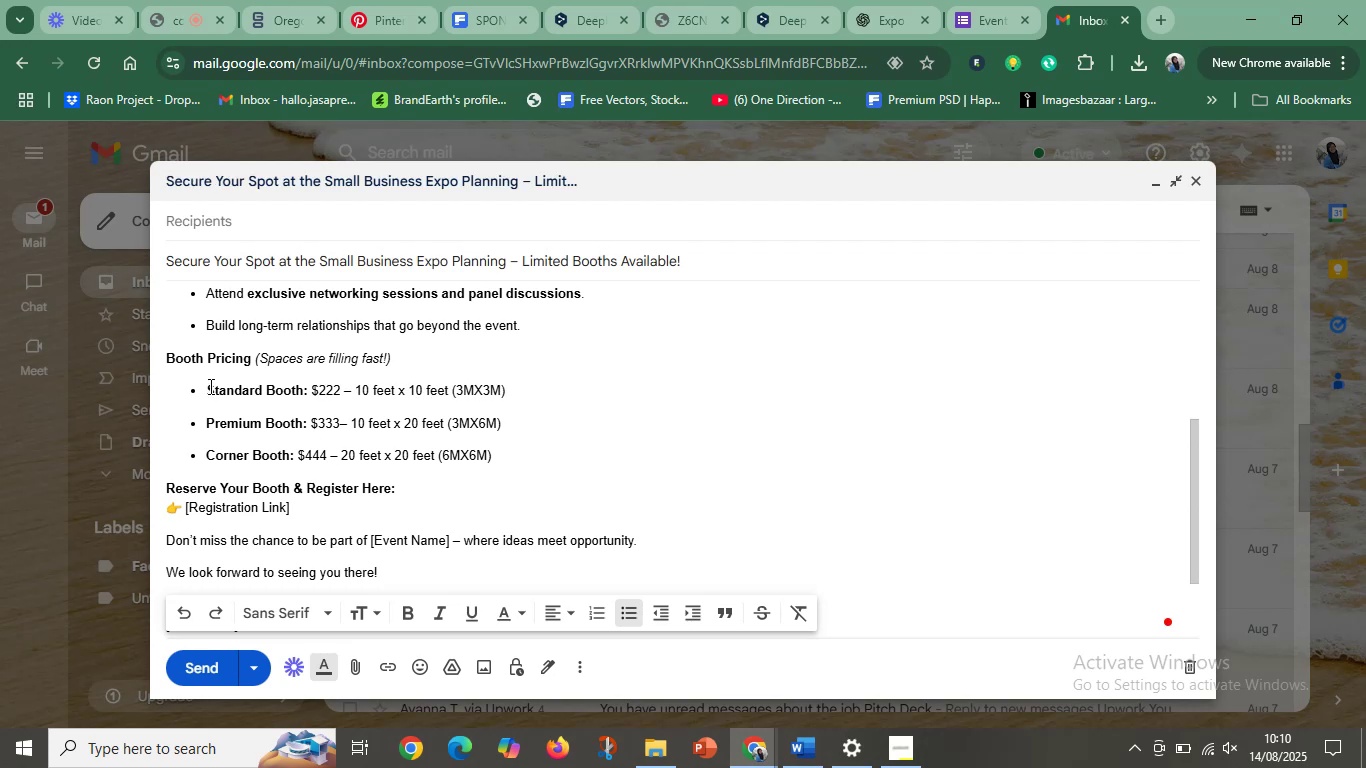 
left_click_drag(start_coordinate=[209, 384], to_coordinate=[534, 456])
 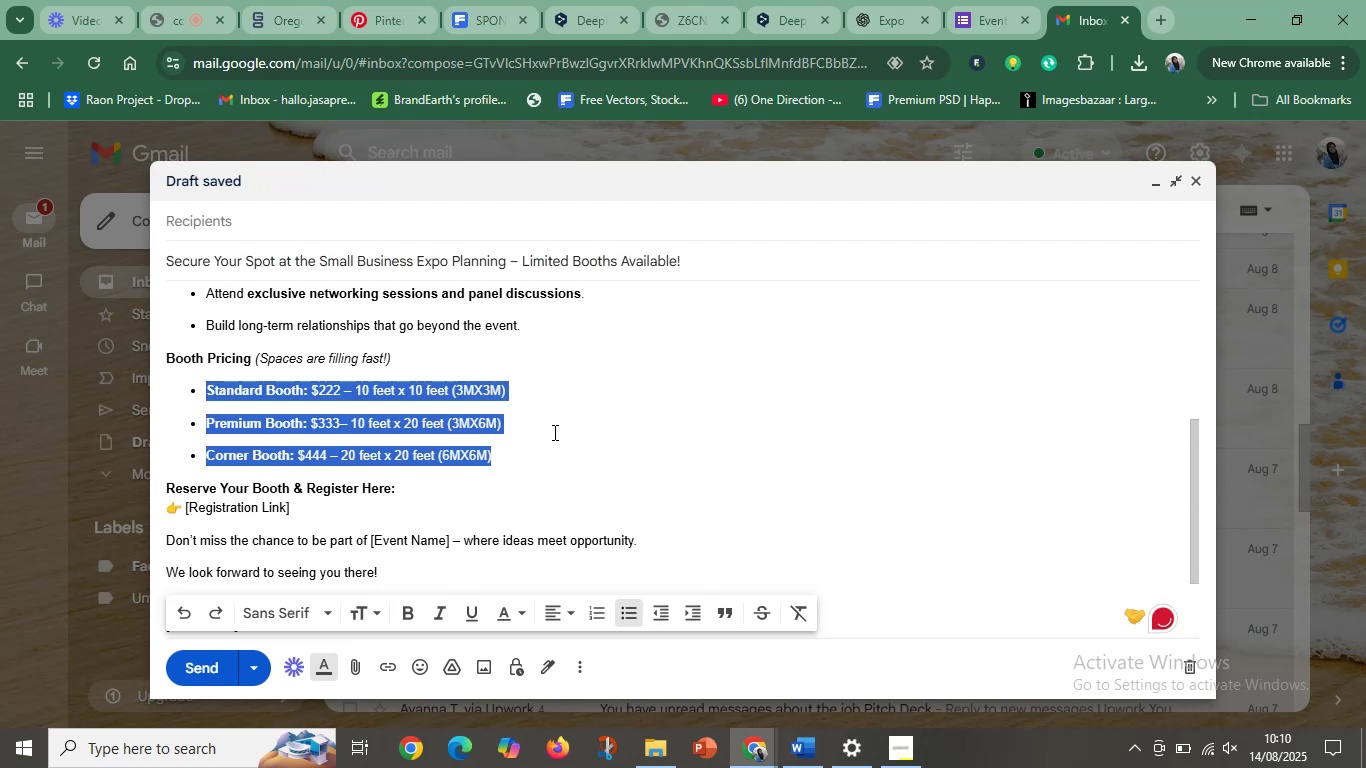 
key(Control+C)
 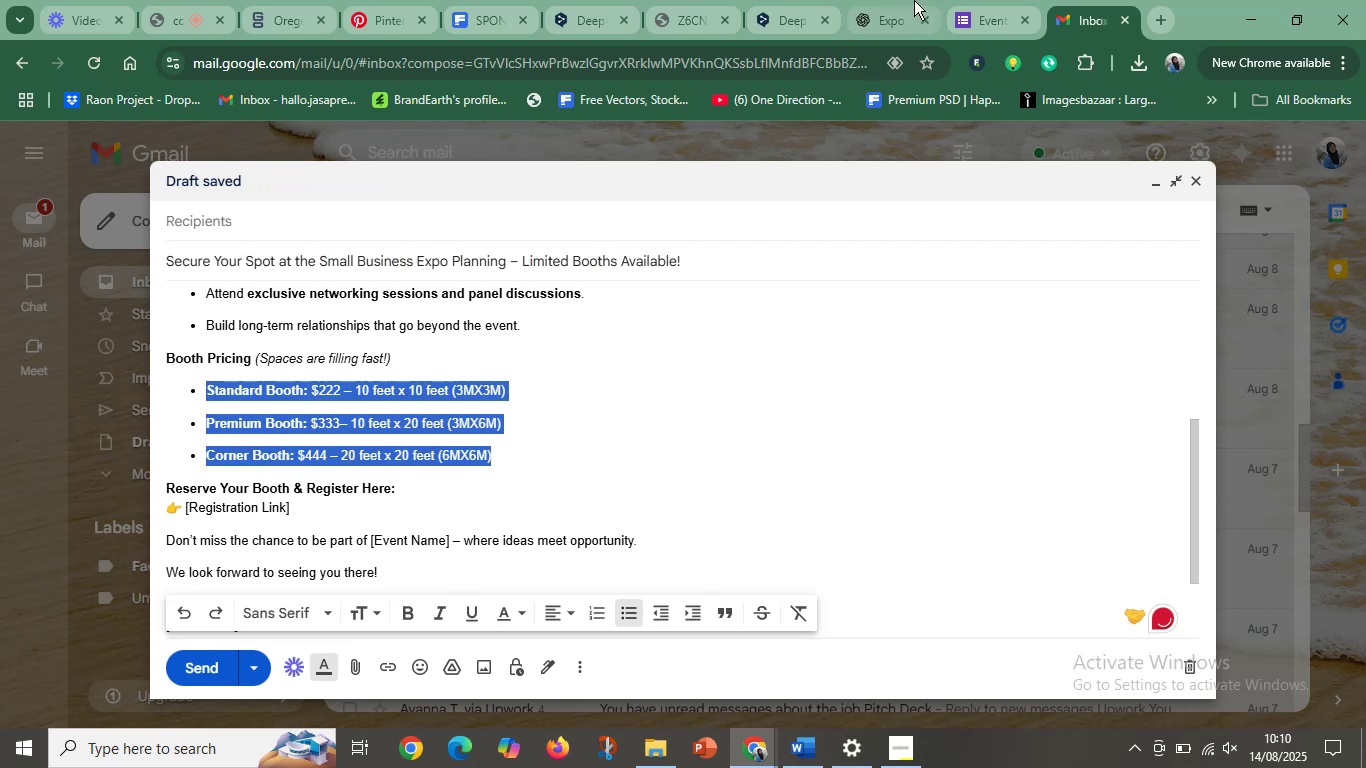 
left_click([913, 0])
 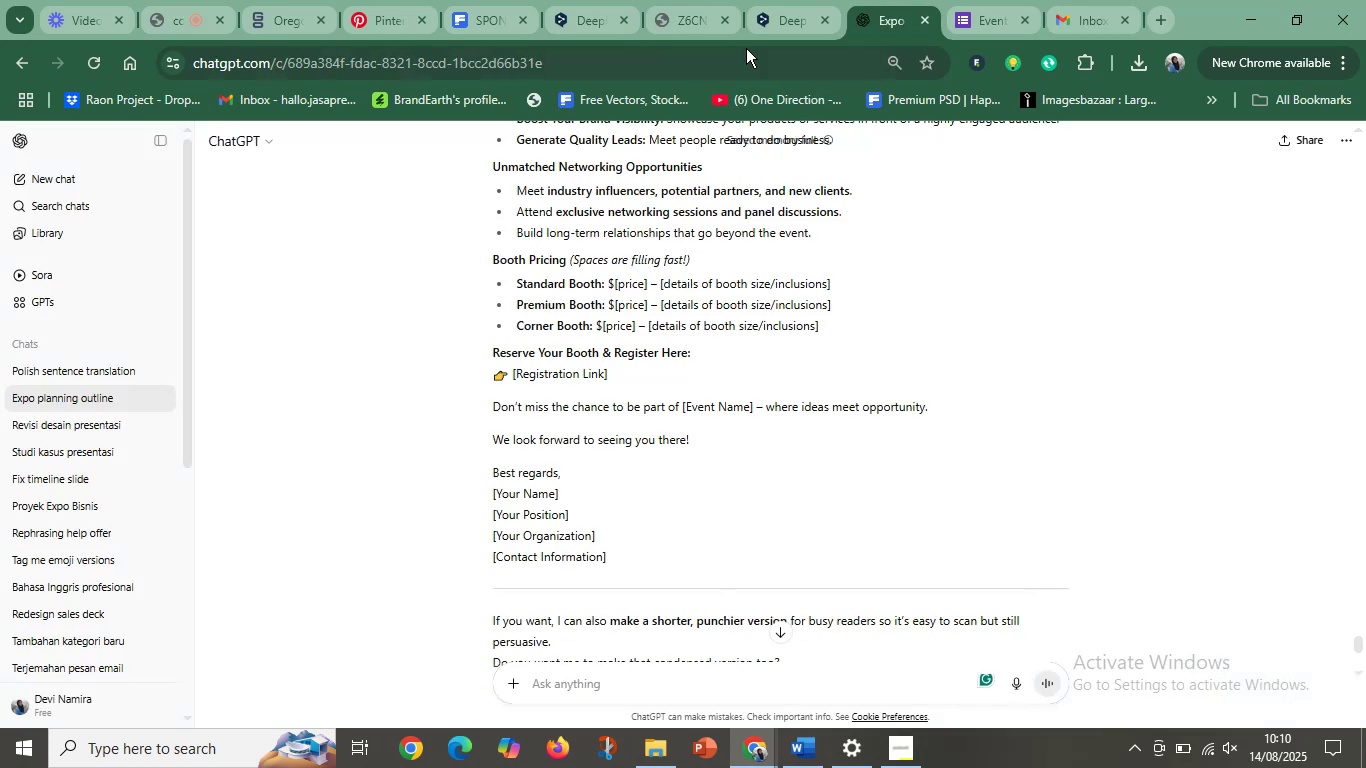 
left_click([774, 12])
 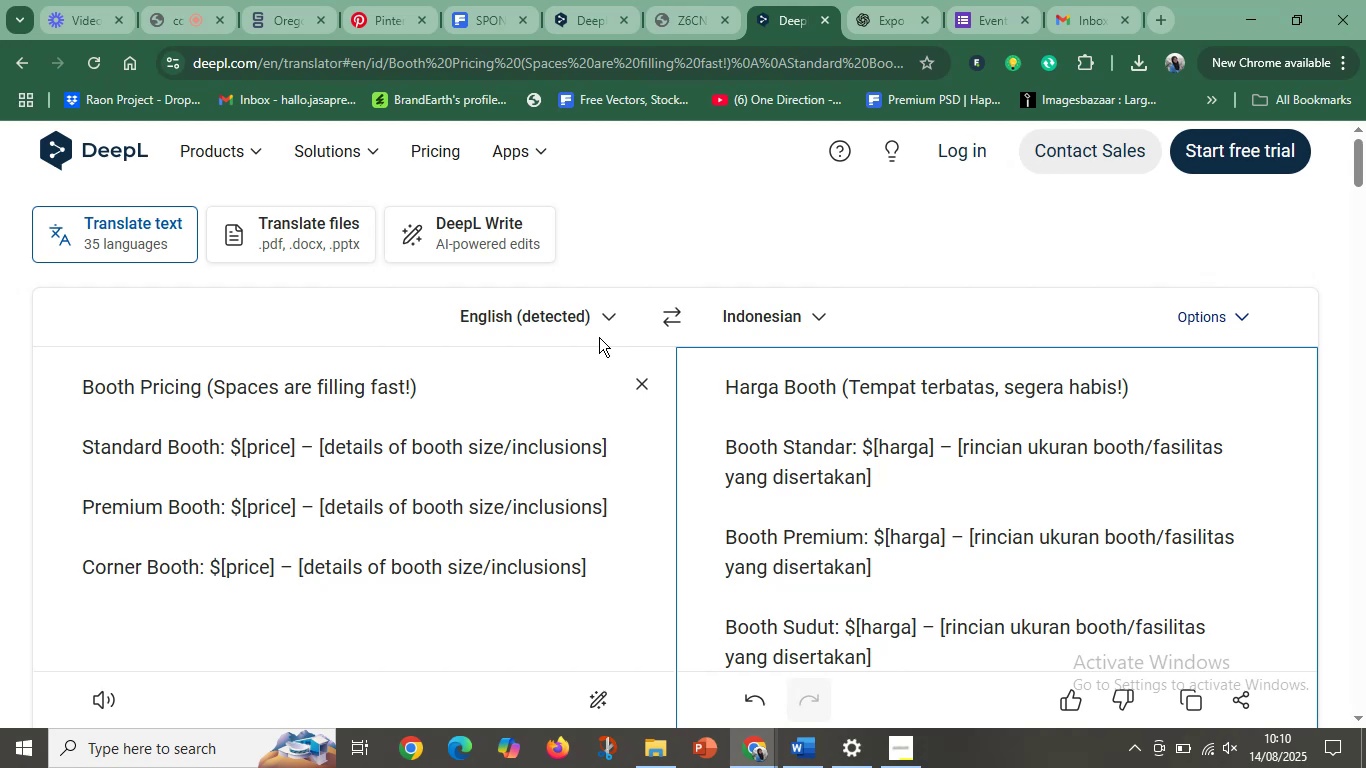 
wait(8.77)
 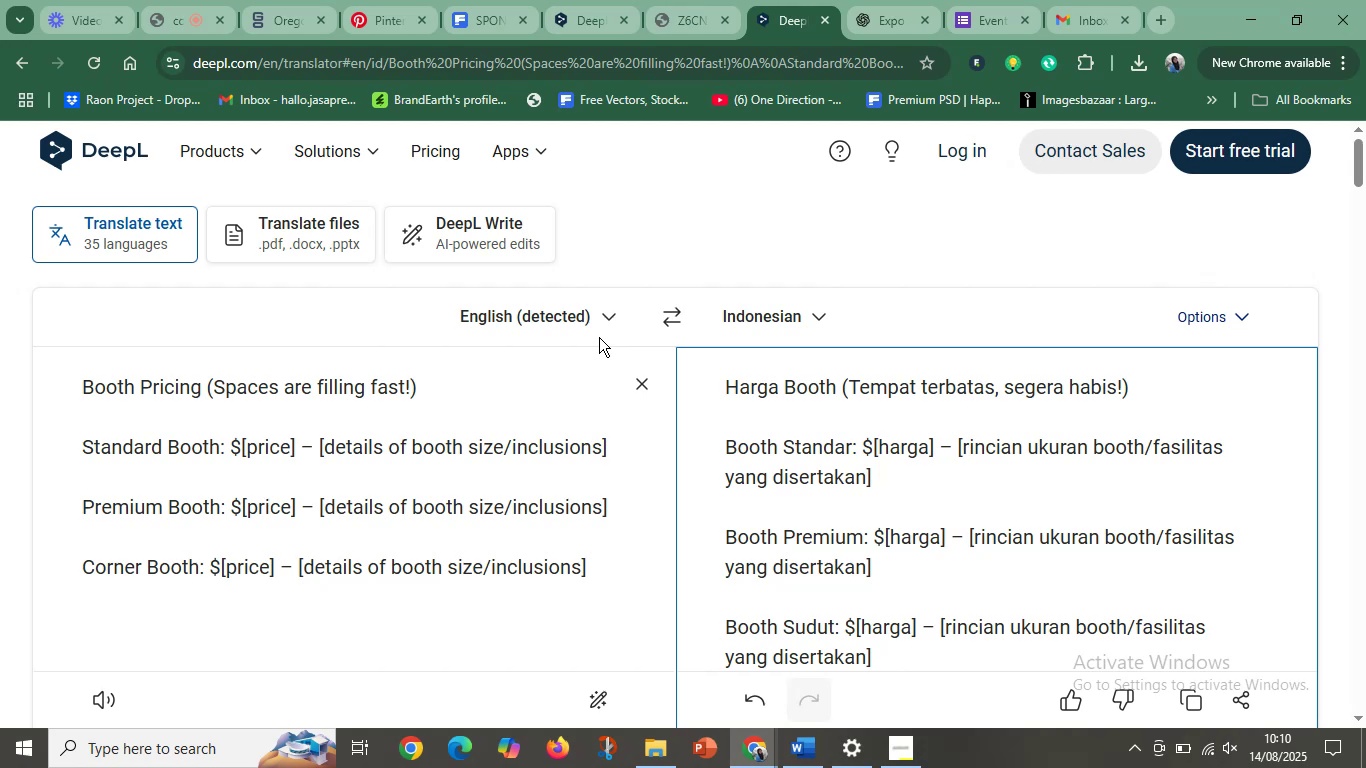 
left_click([578, 460])
 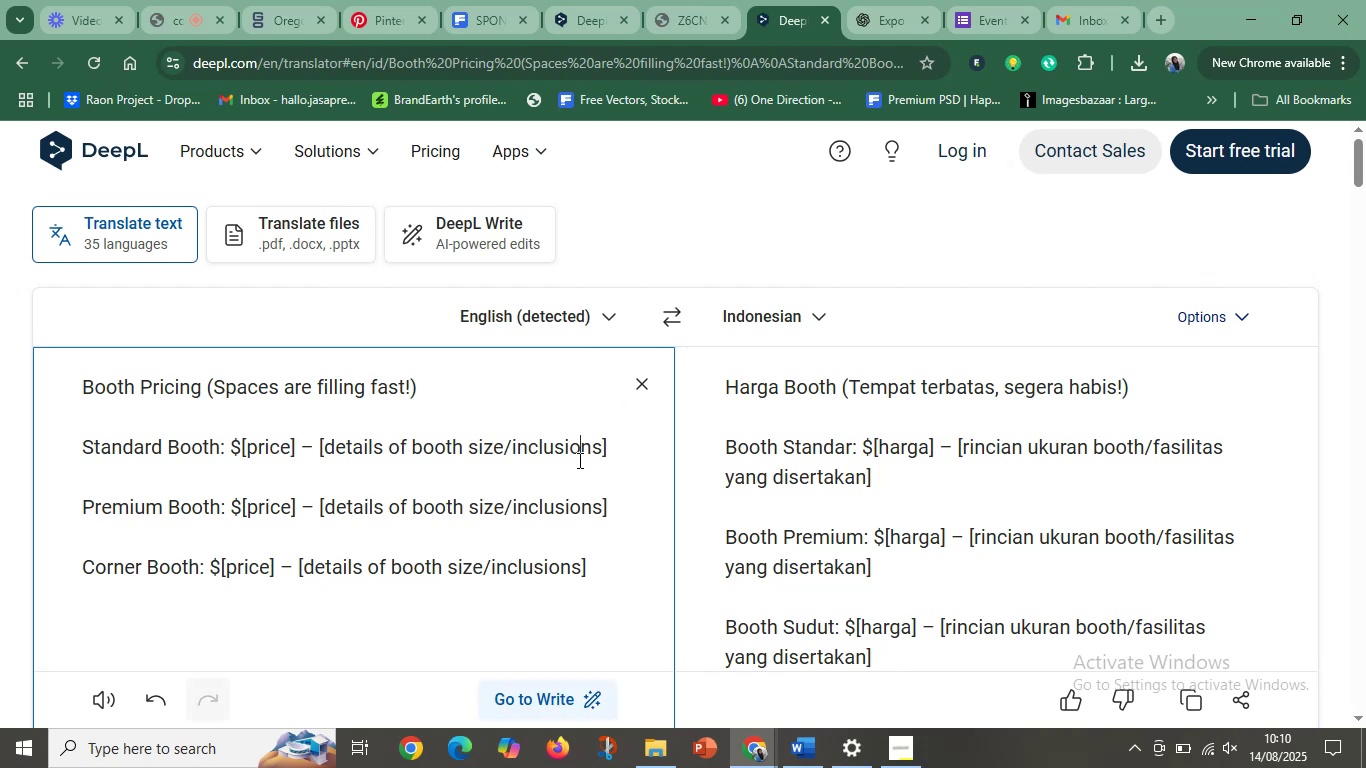 
key(Control+A)
 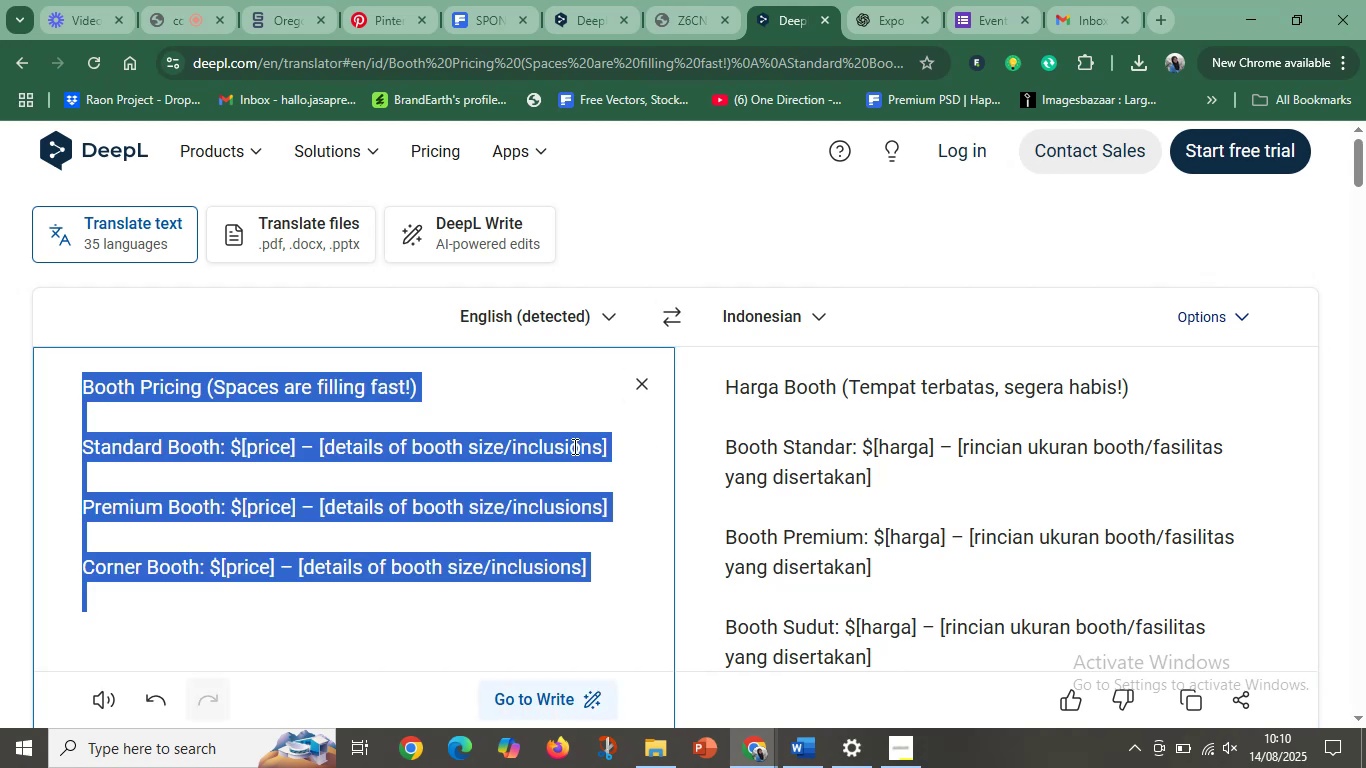 
key(Control+V)
 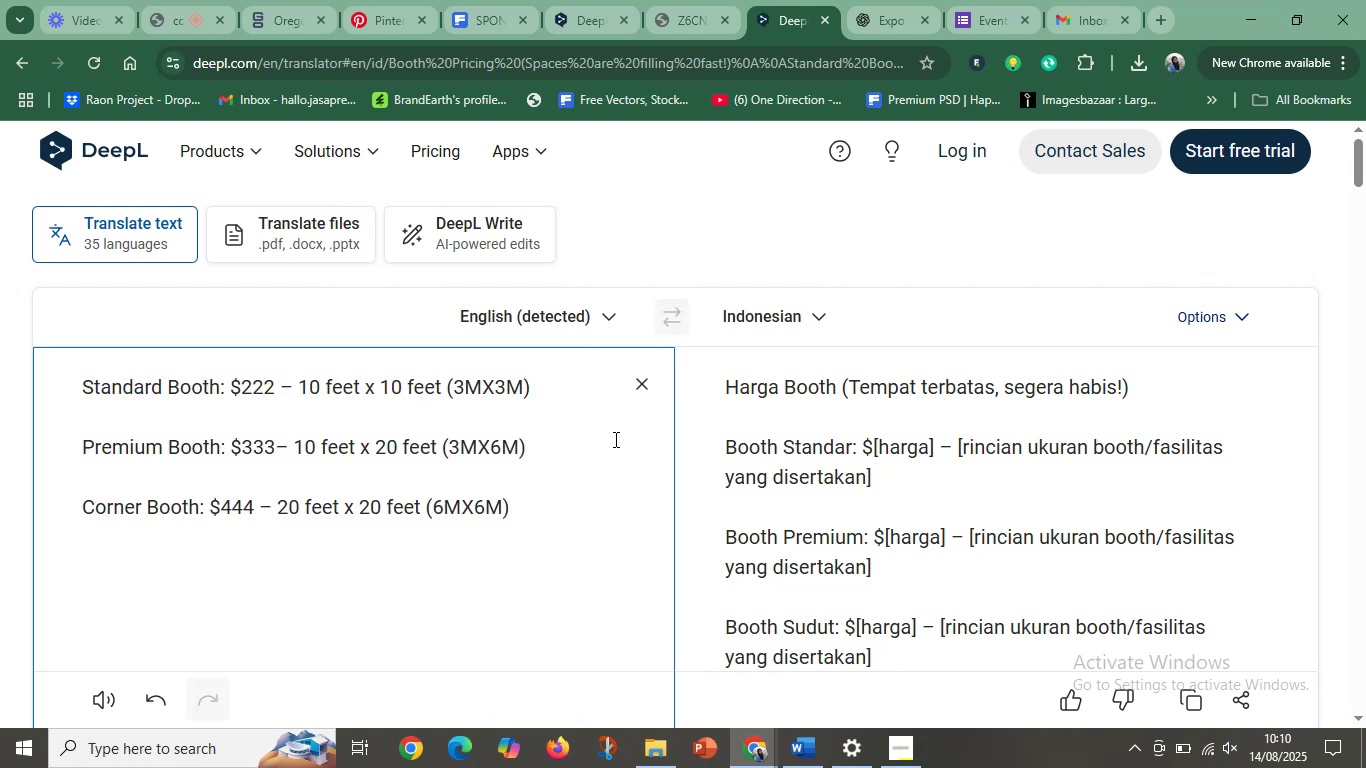 
mouse_move([1153, 476])
 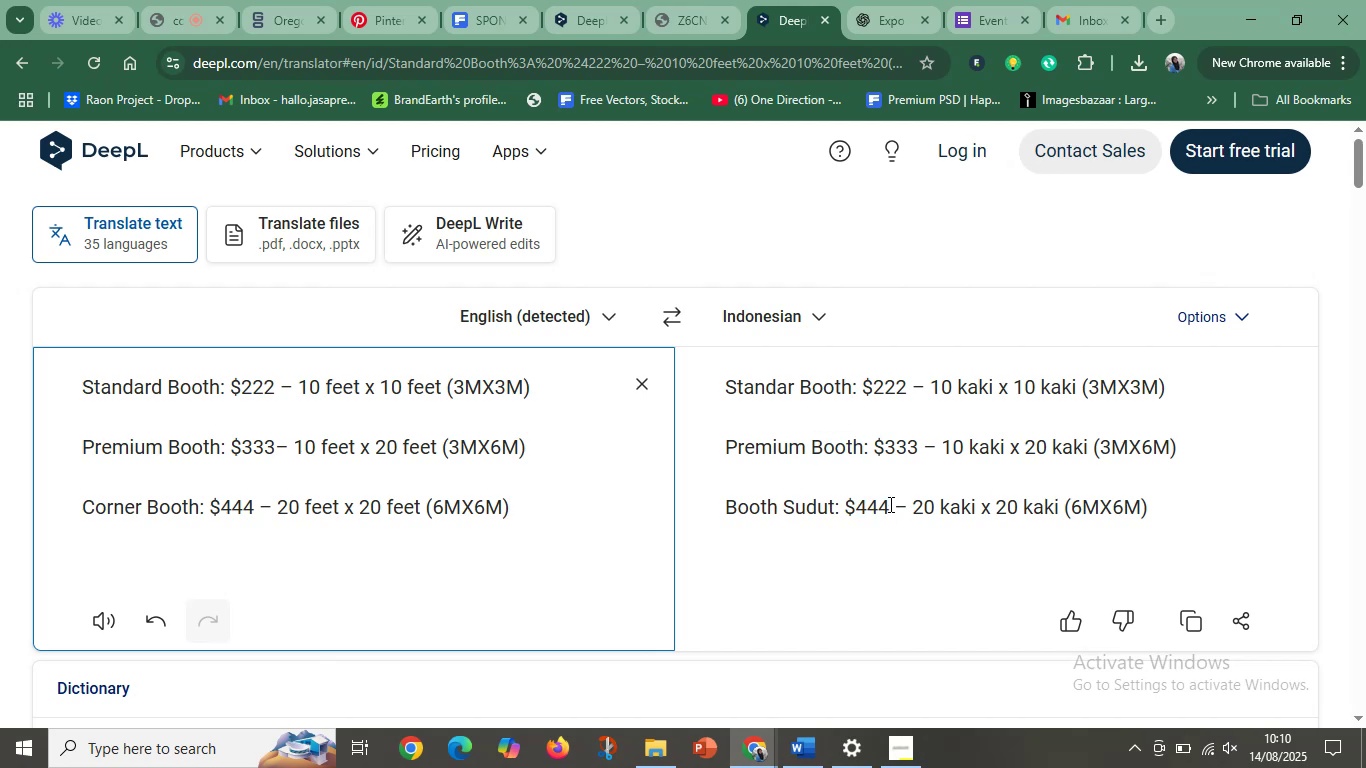 
left_click([884, 507])
 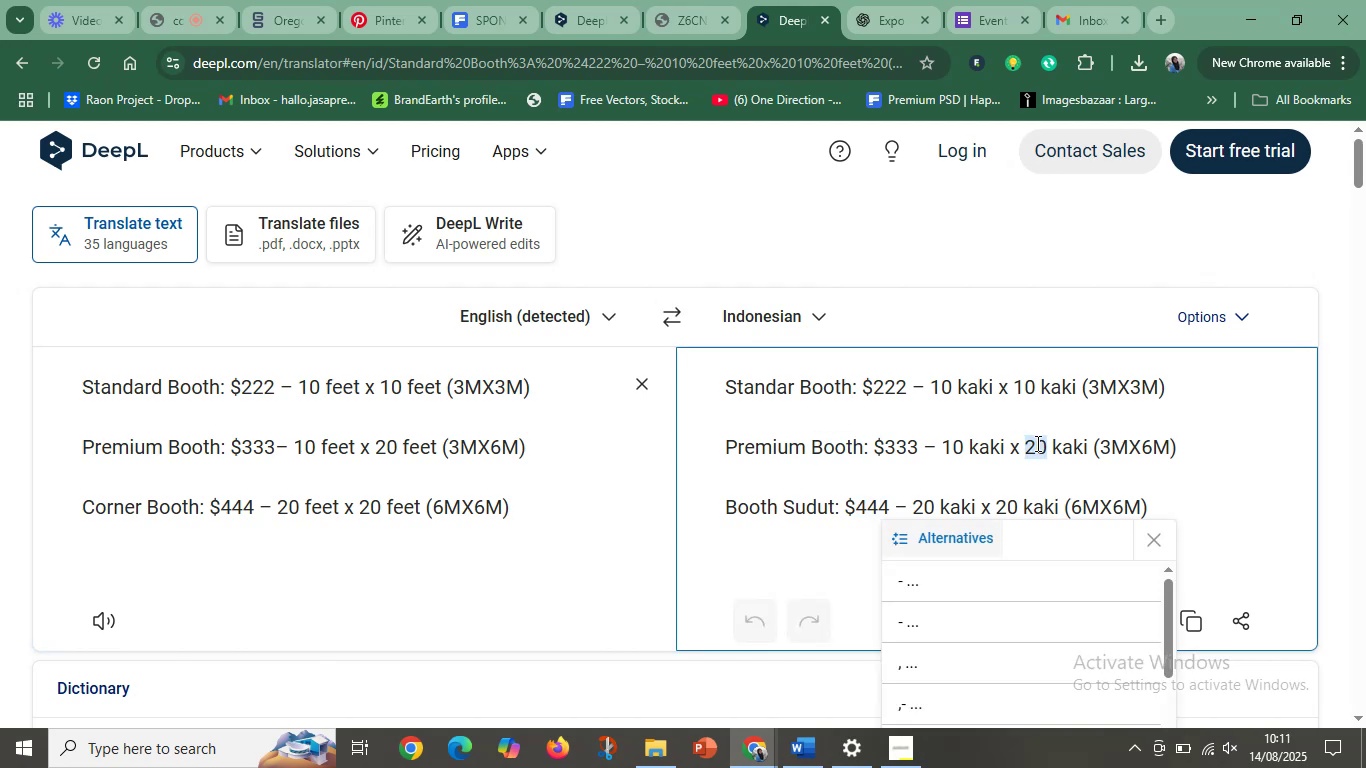 
left_click([1057, 435])
 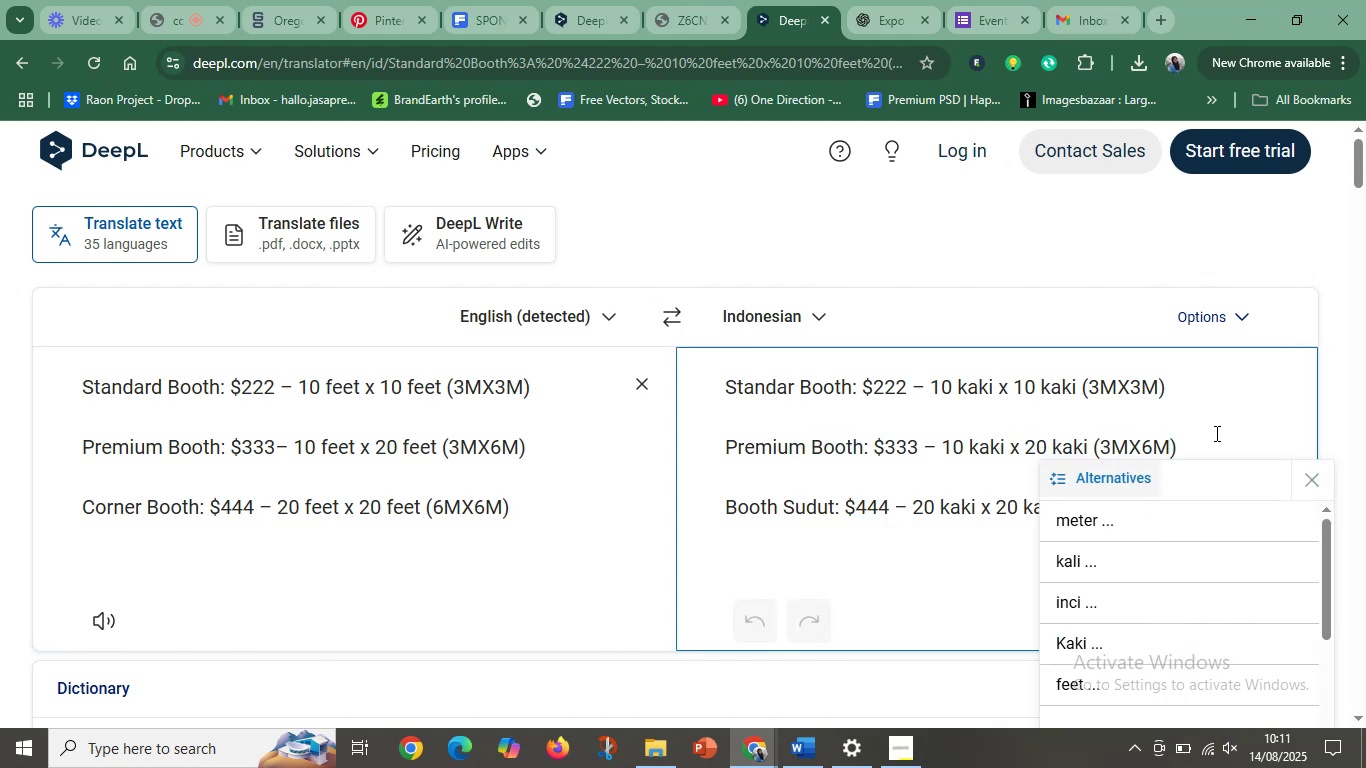 
left_click([1215, 432])
 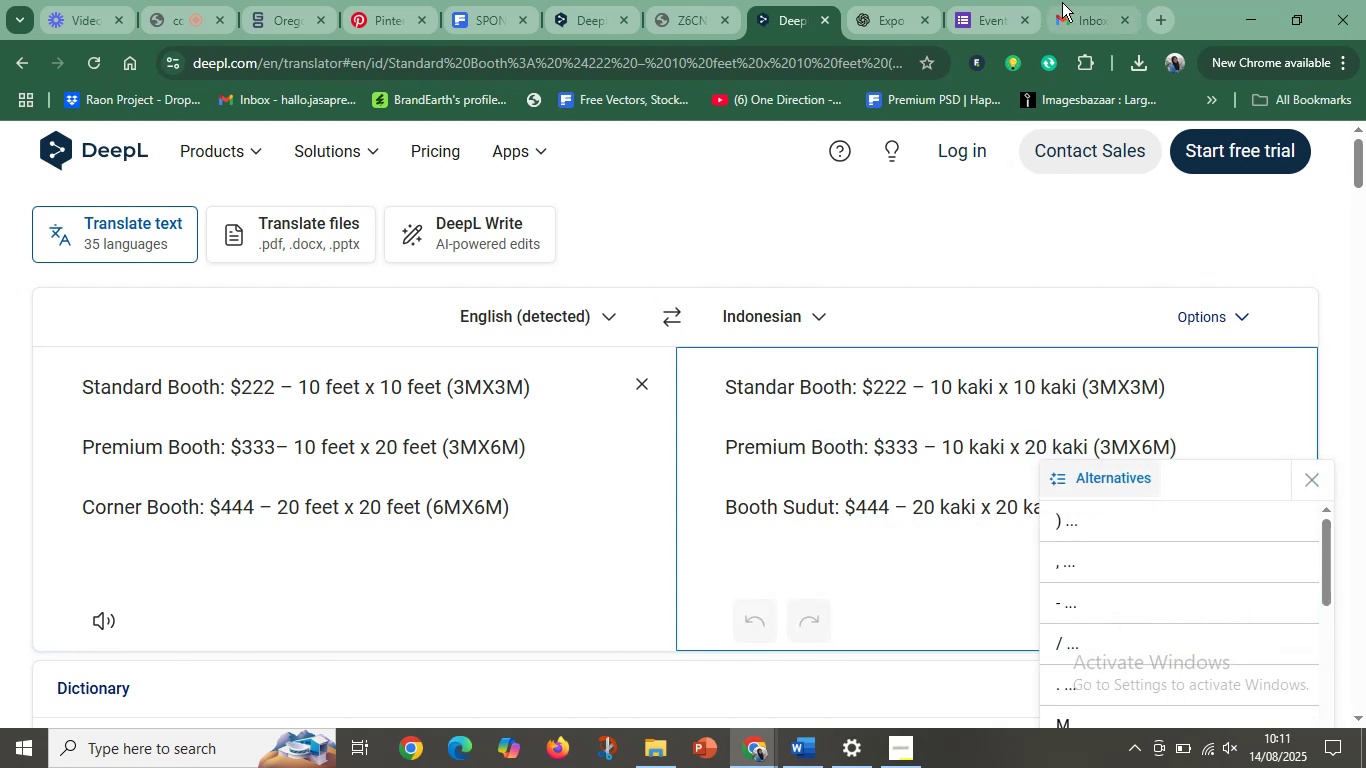 
left_click([1072, 0])
 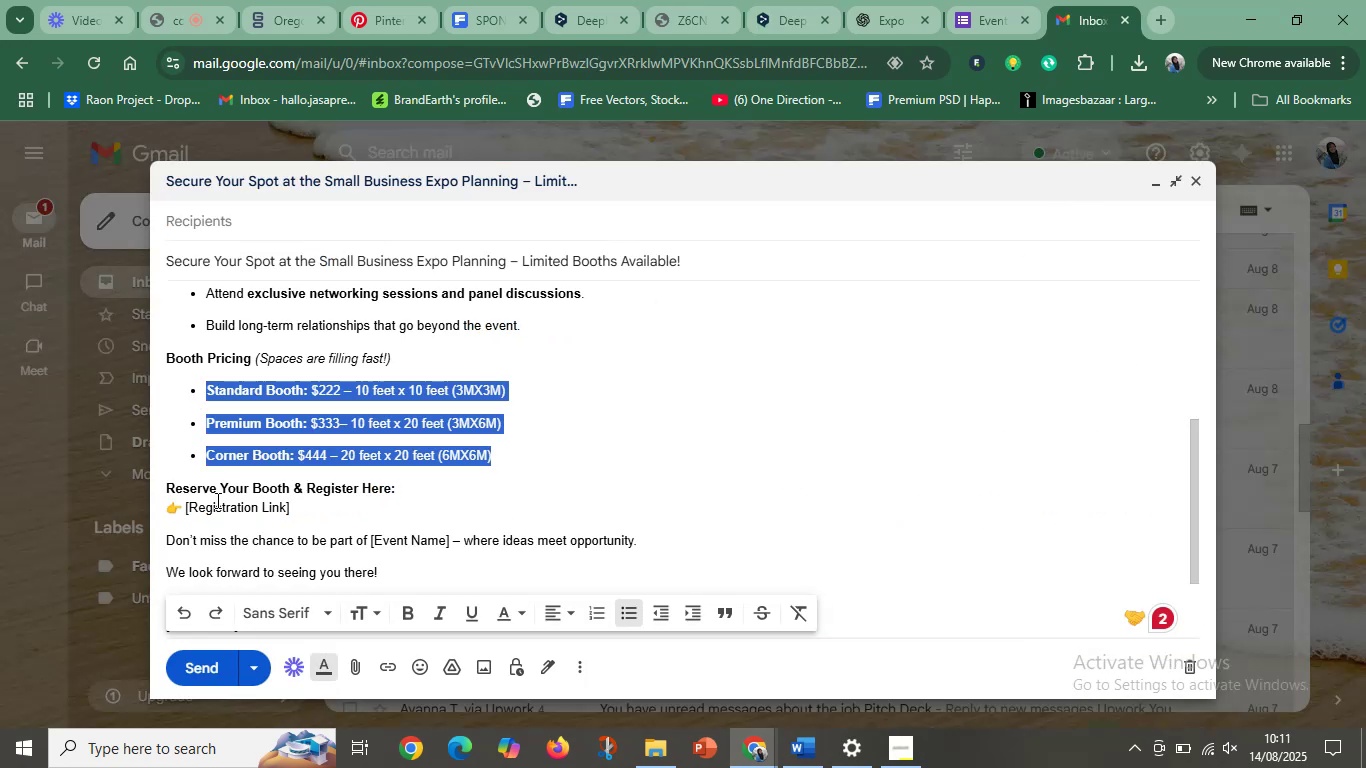 
left_click([209, 470])
 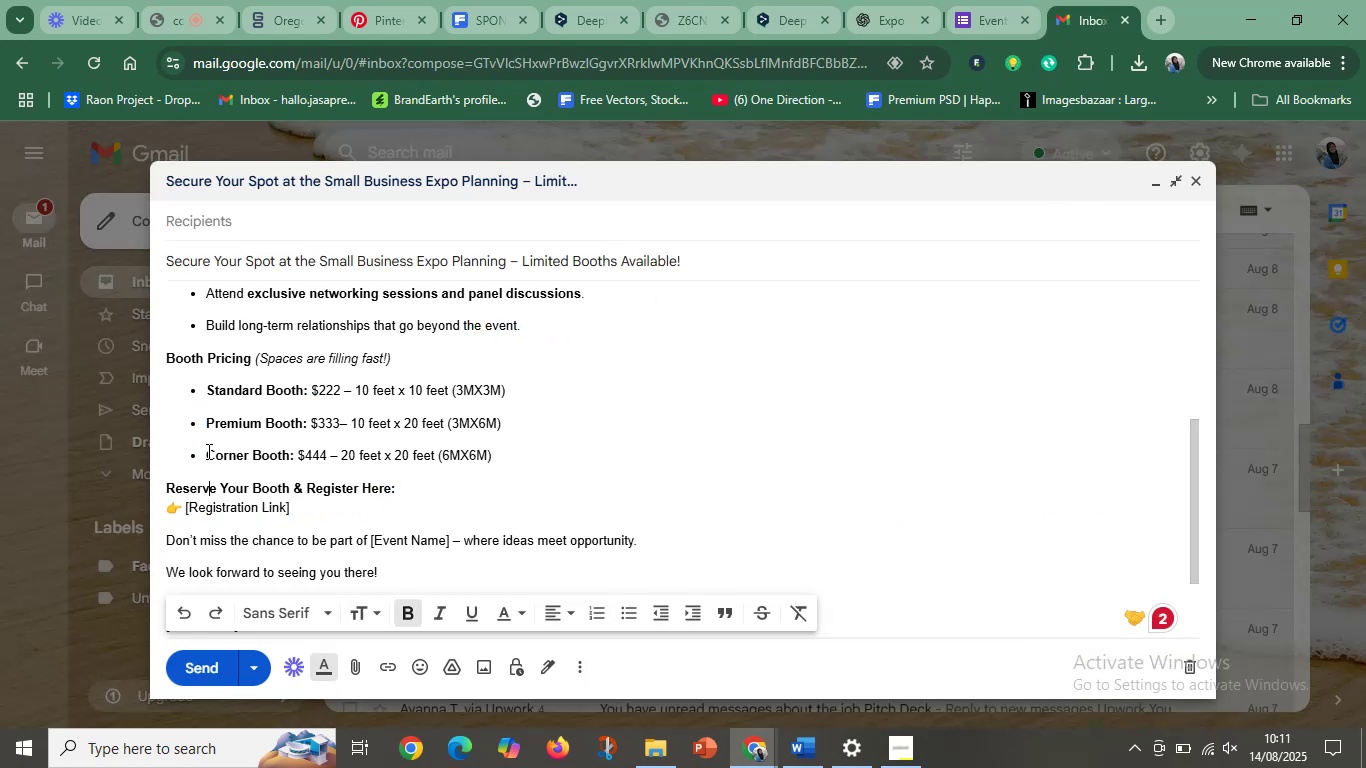 
left_click_drag(start_coordinate=[203, 452], to_coordinate=[508, 451])
 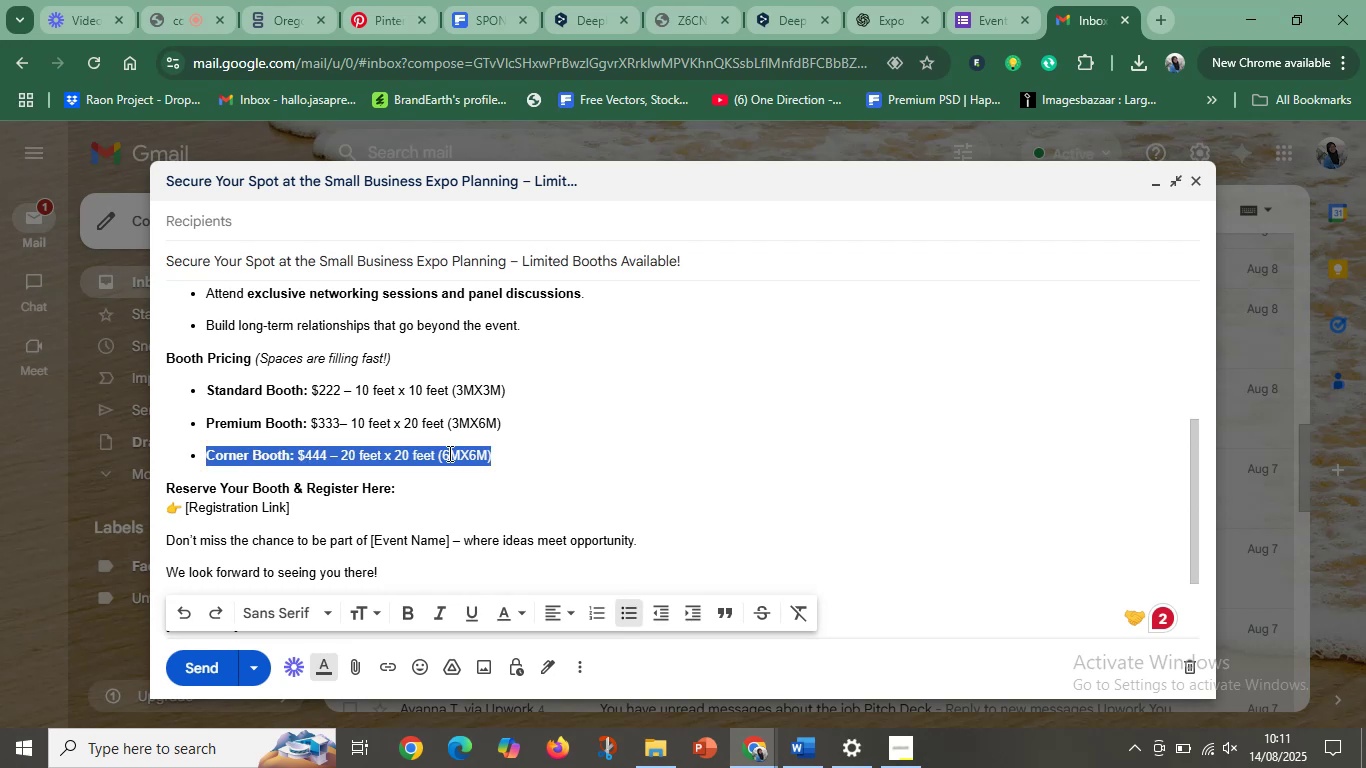 
left_click([463, 453])
 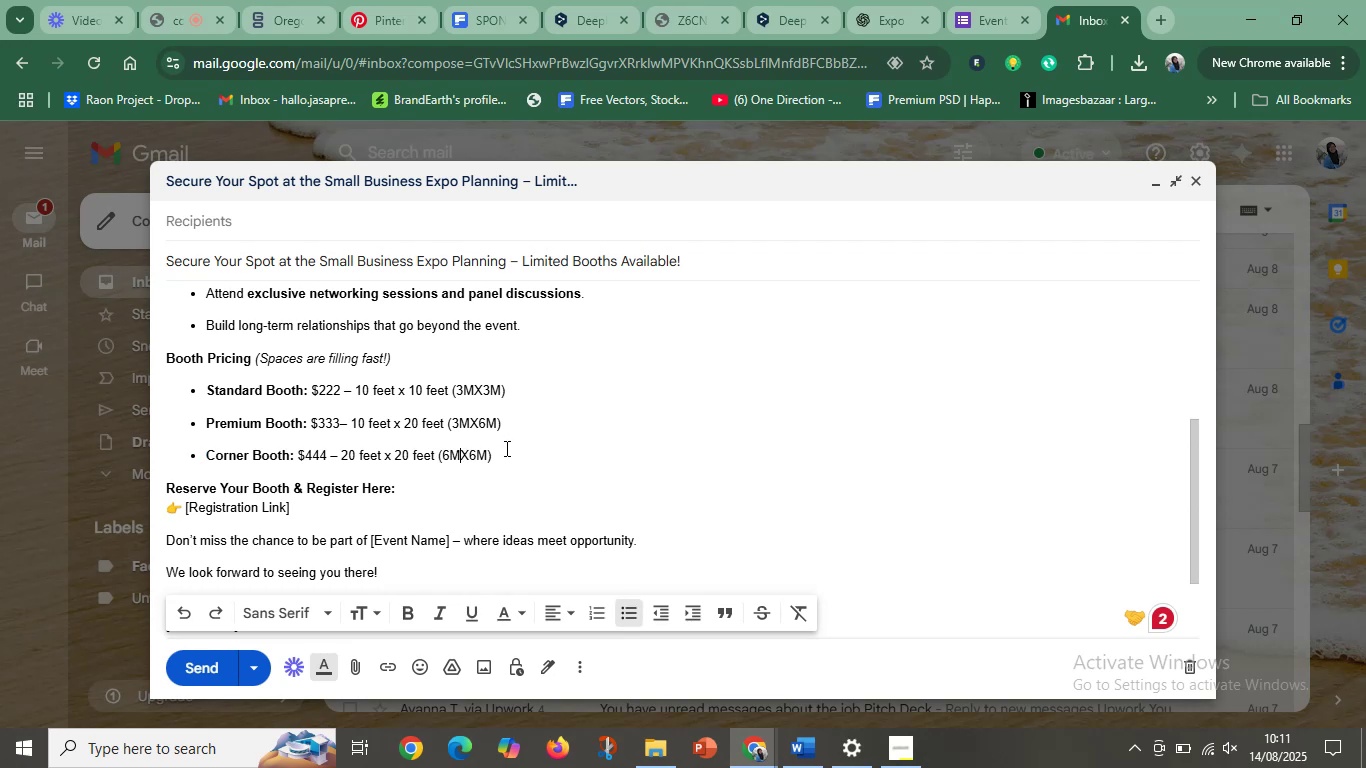 
left_click_drag(start_coordinate=[509, 449], to_coordinate=[340, 463])
 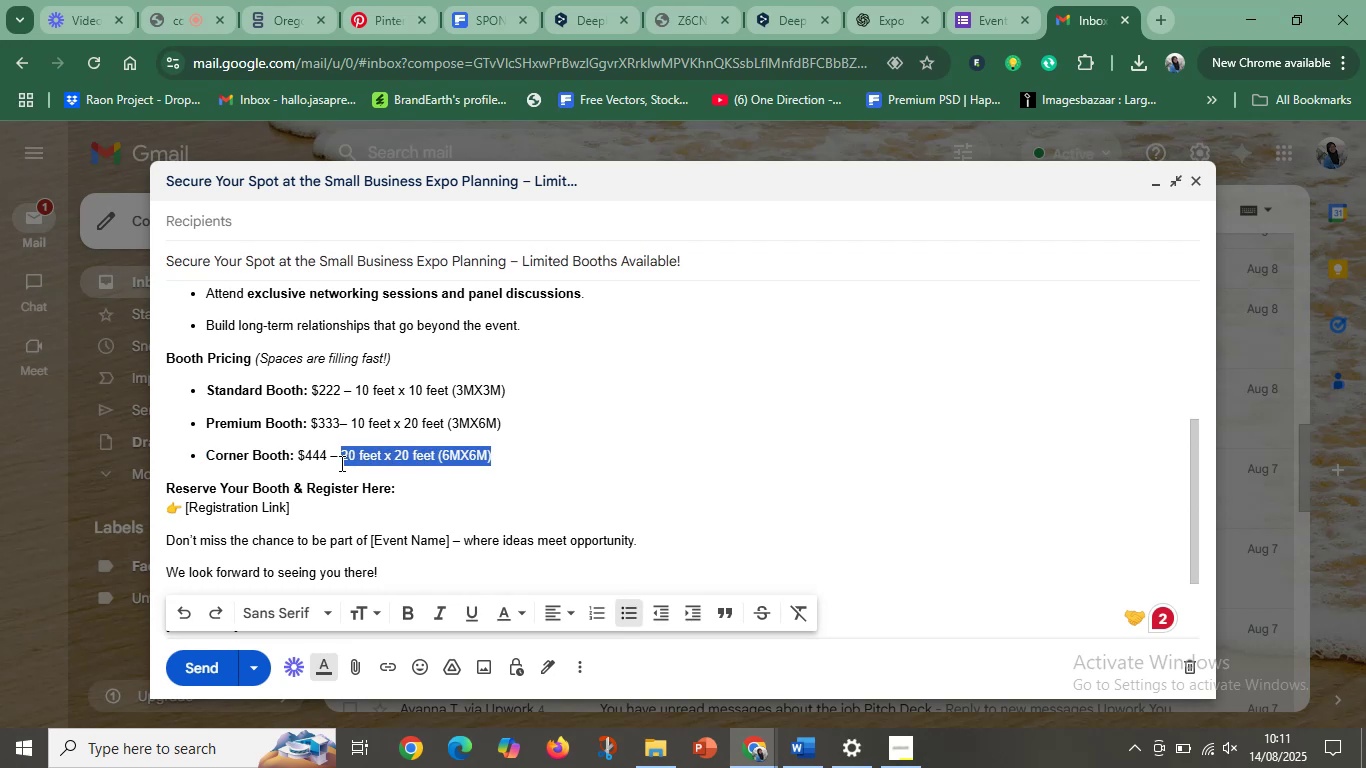 
key(Control+X)
 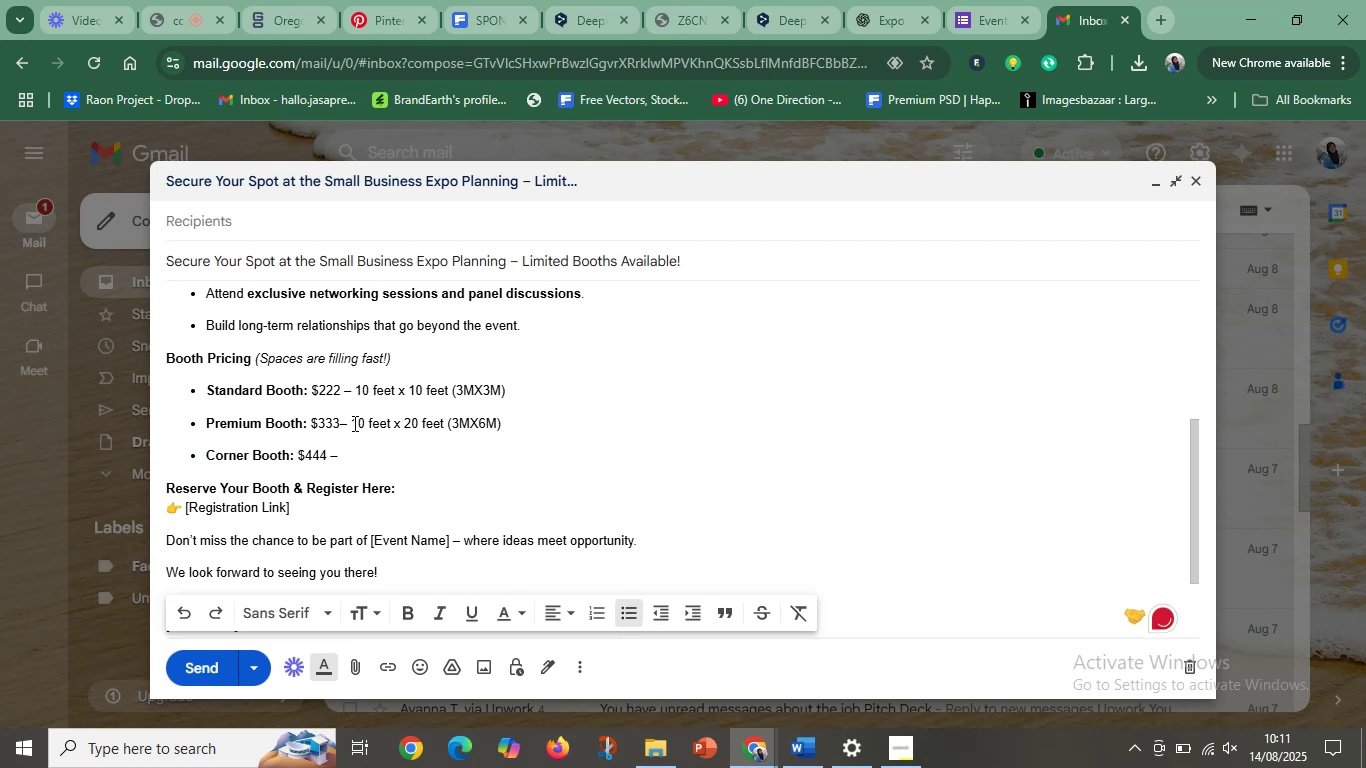 
left_click([352, 422])
 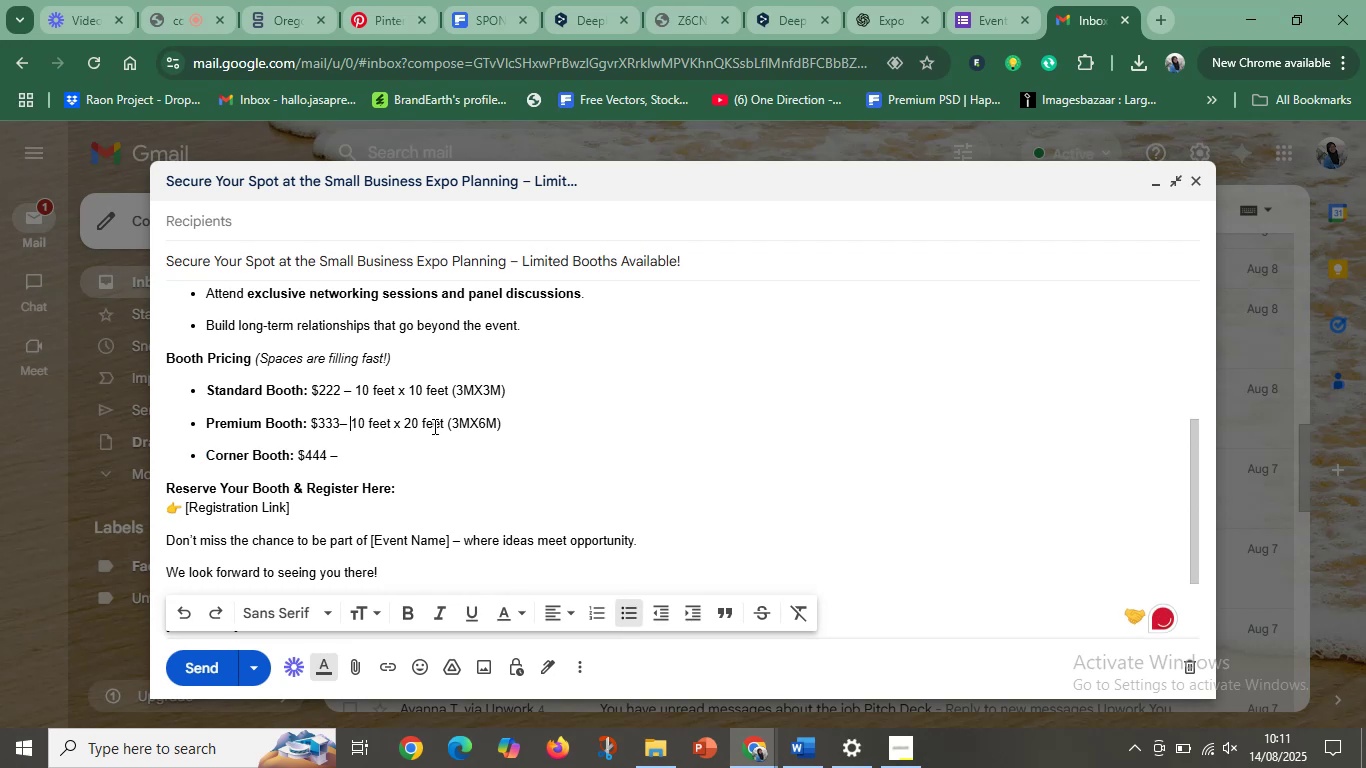 
key(Control+V)
 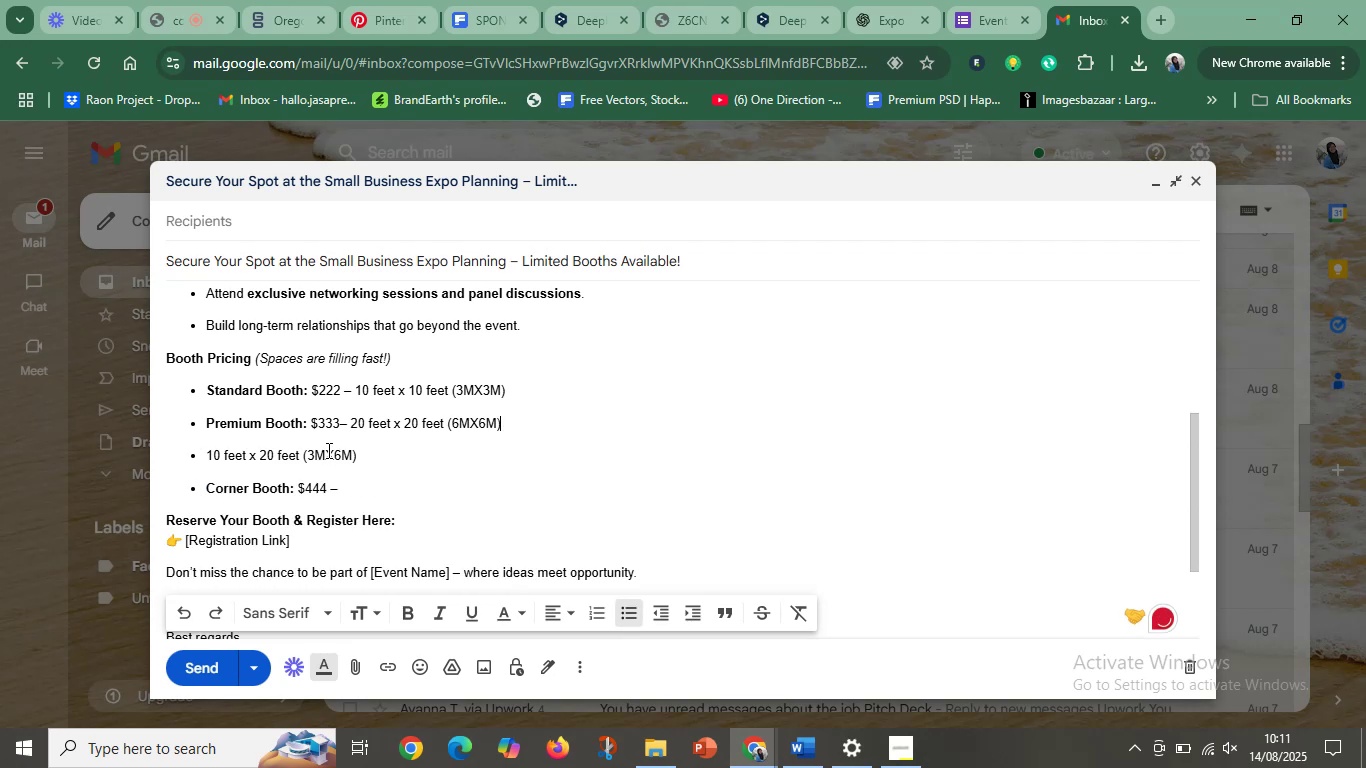 
key(Control+Z)
 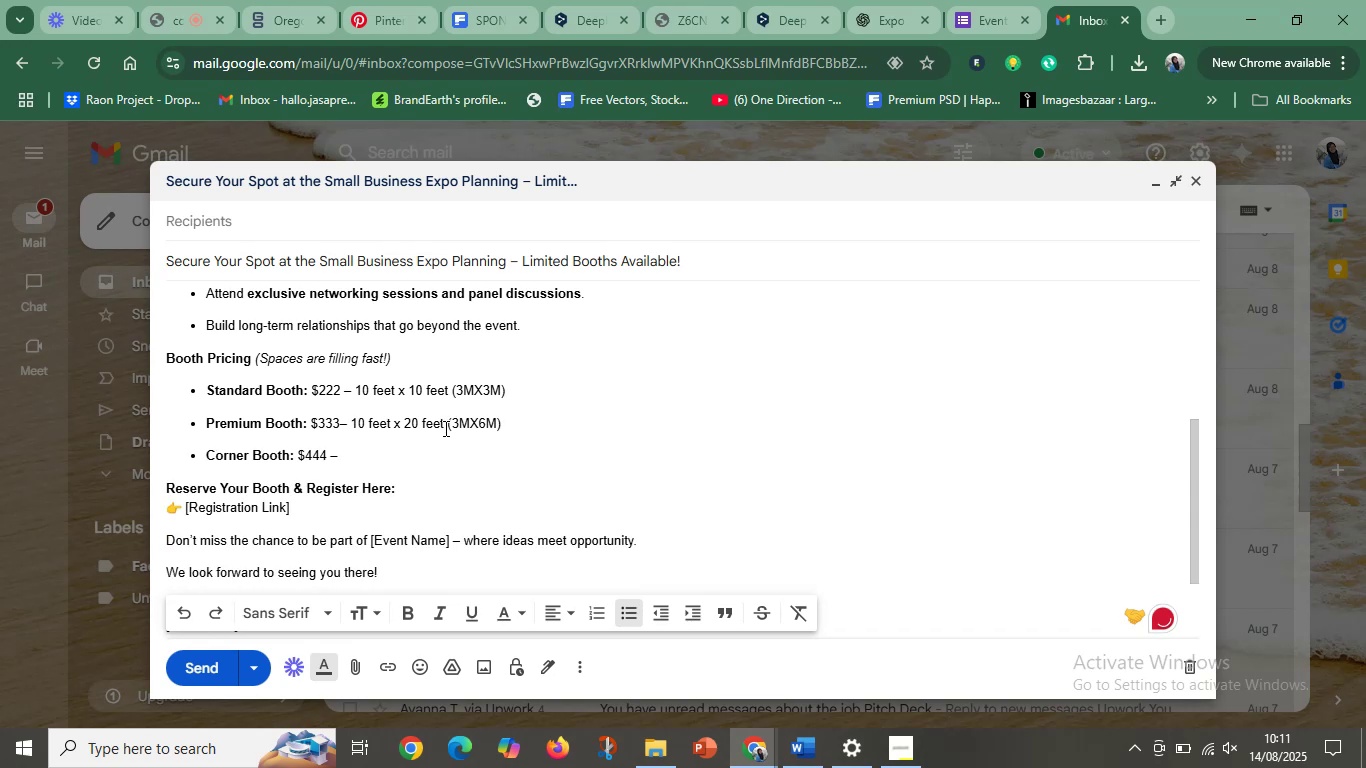 
key(Control+Z)
 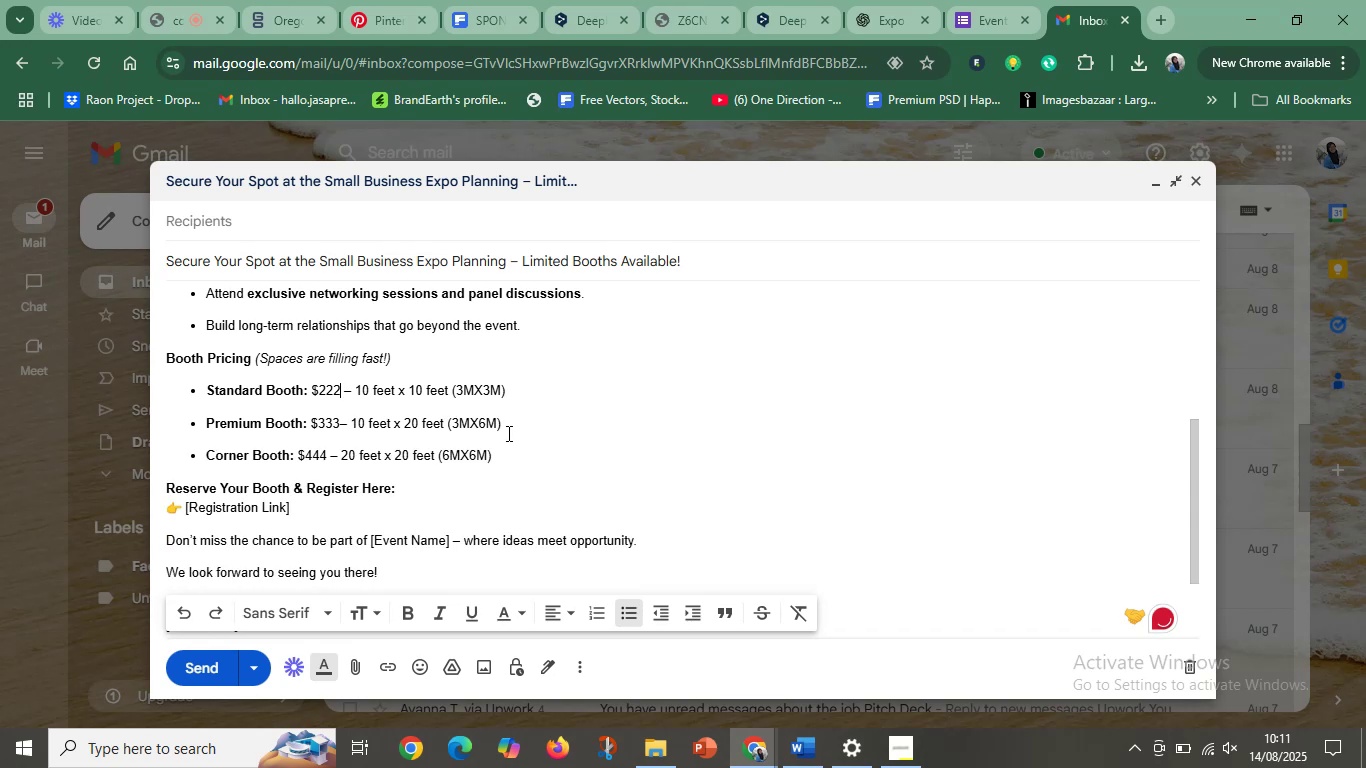 
left_click_drag(start_coordinate=[514, 426], to_coordinate=[352, 422])
 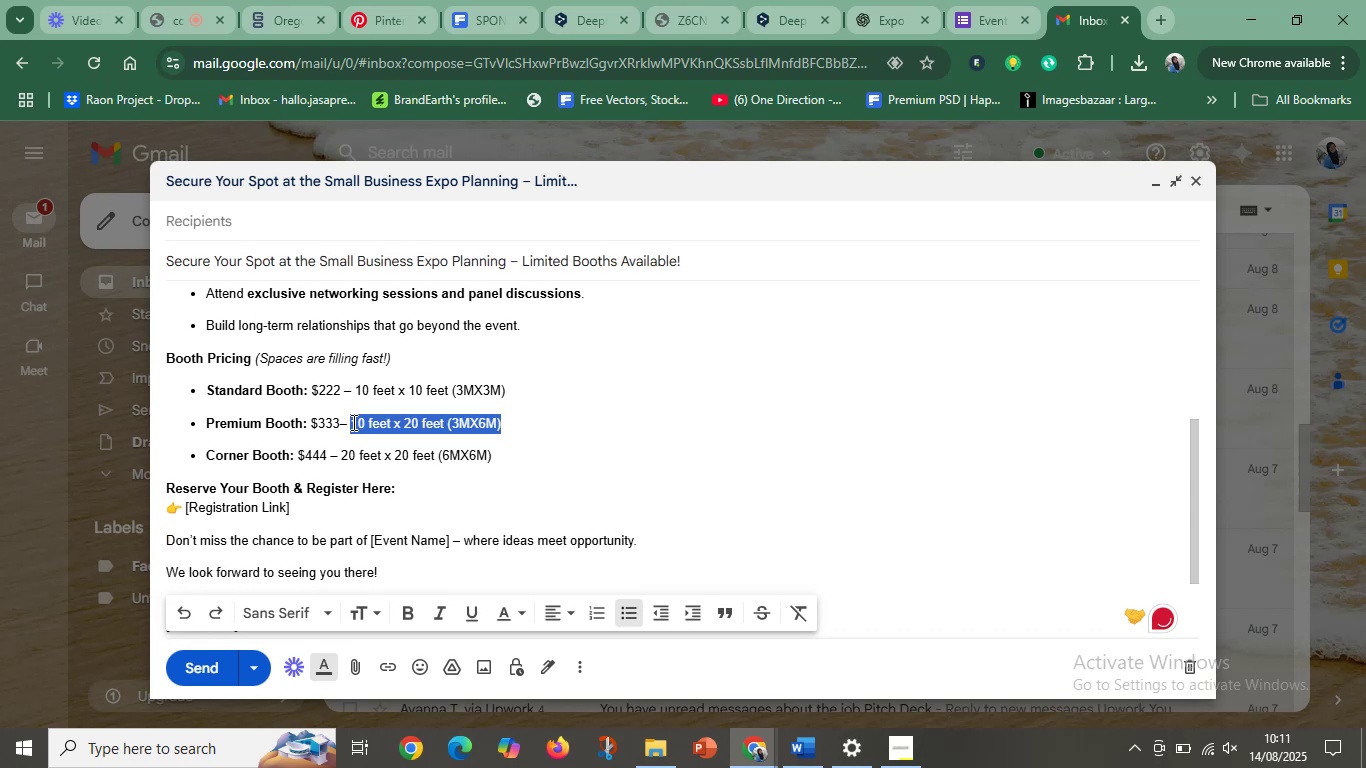 
key(Control+C)
 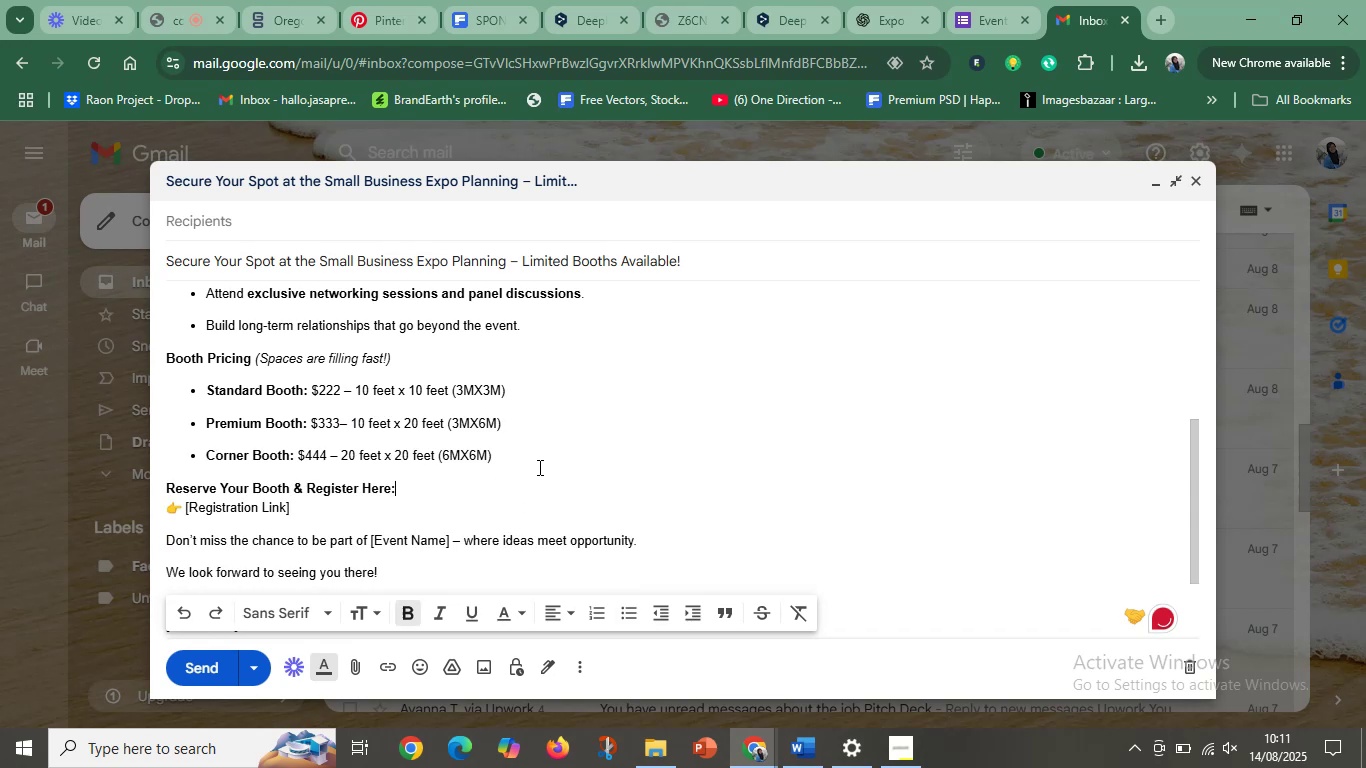 
double_click([538, 458])
 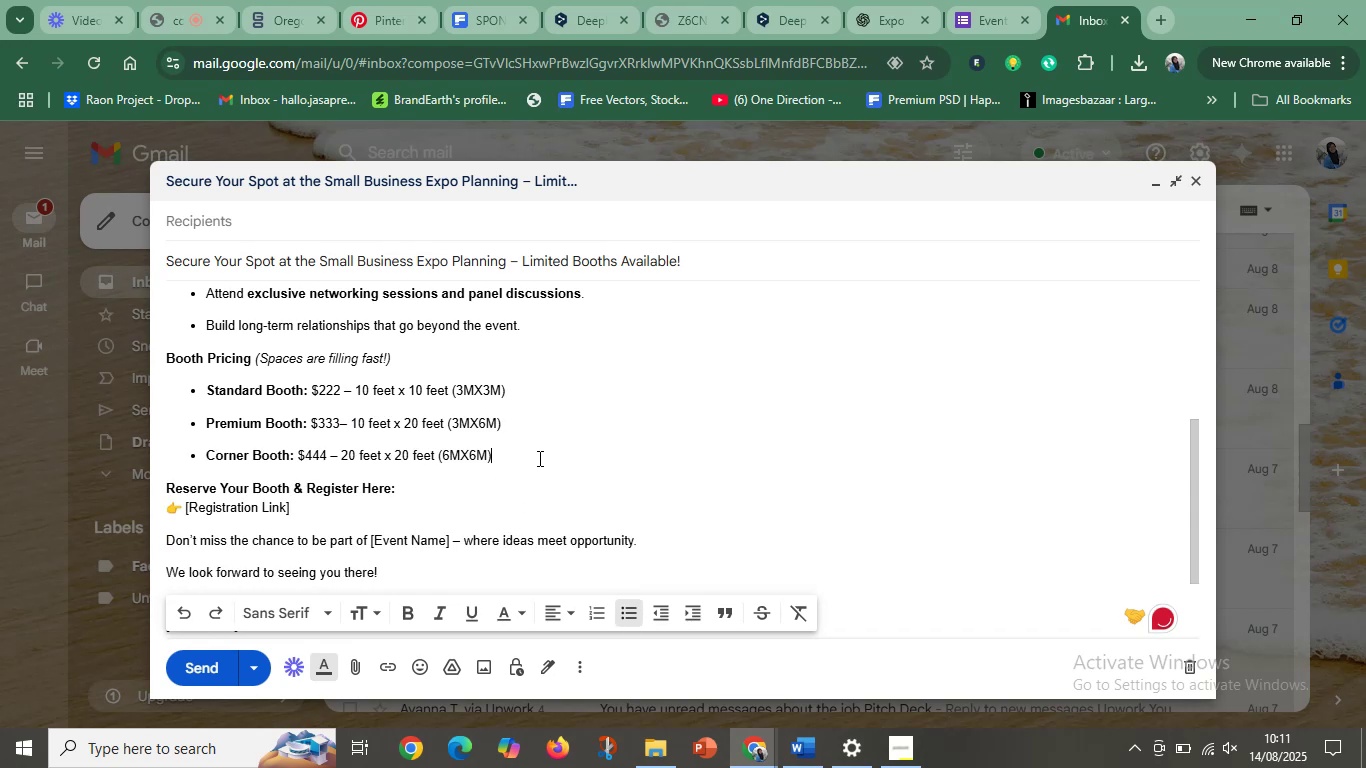 
key(Control+V)
 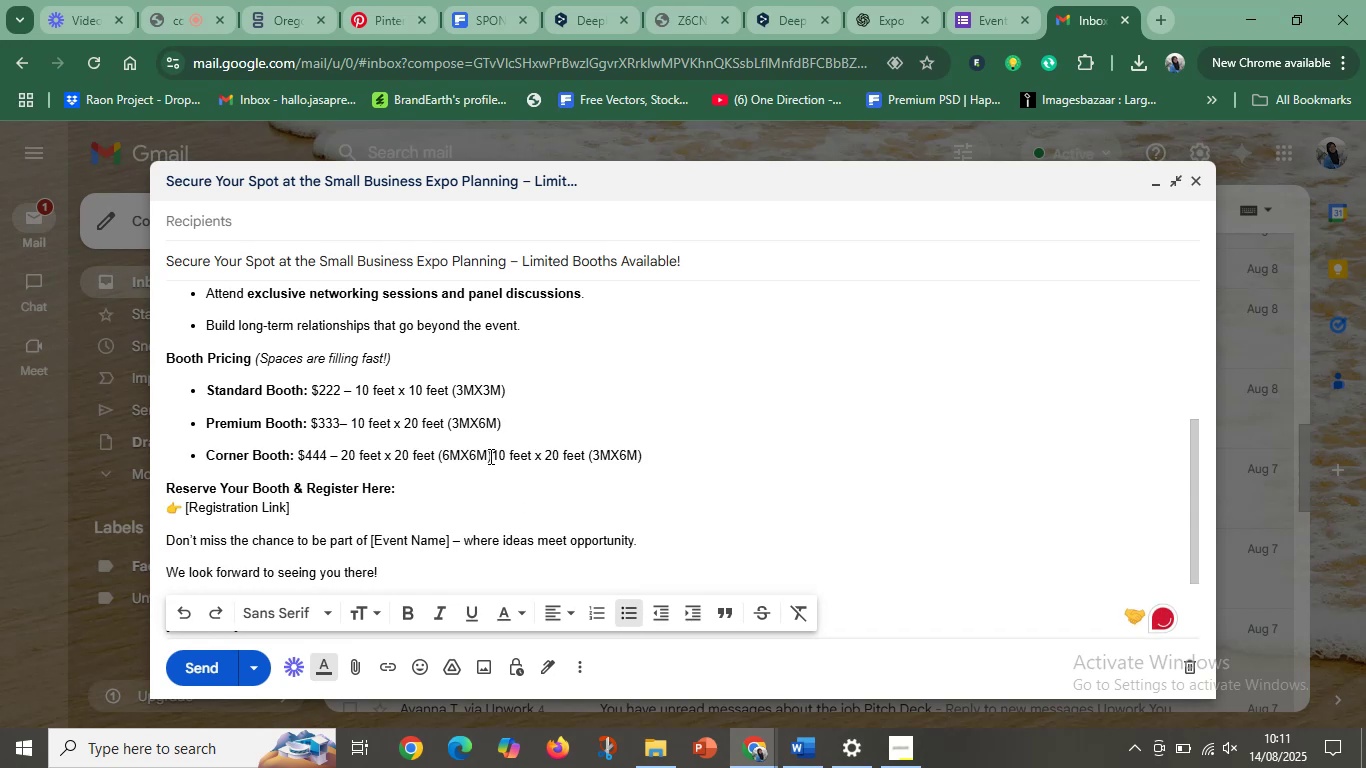 
left_click_drag(start_coordinate=[490, 455], to_coordinate=[344, 459])
 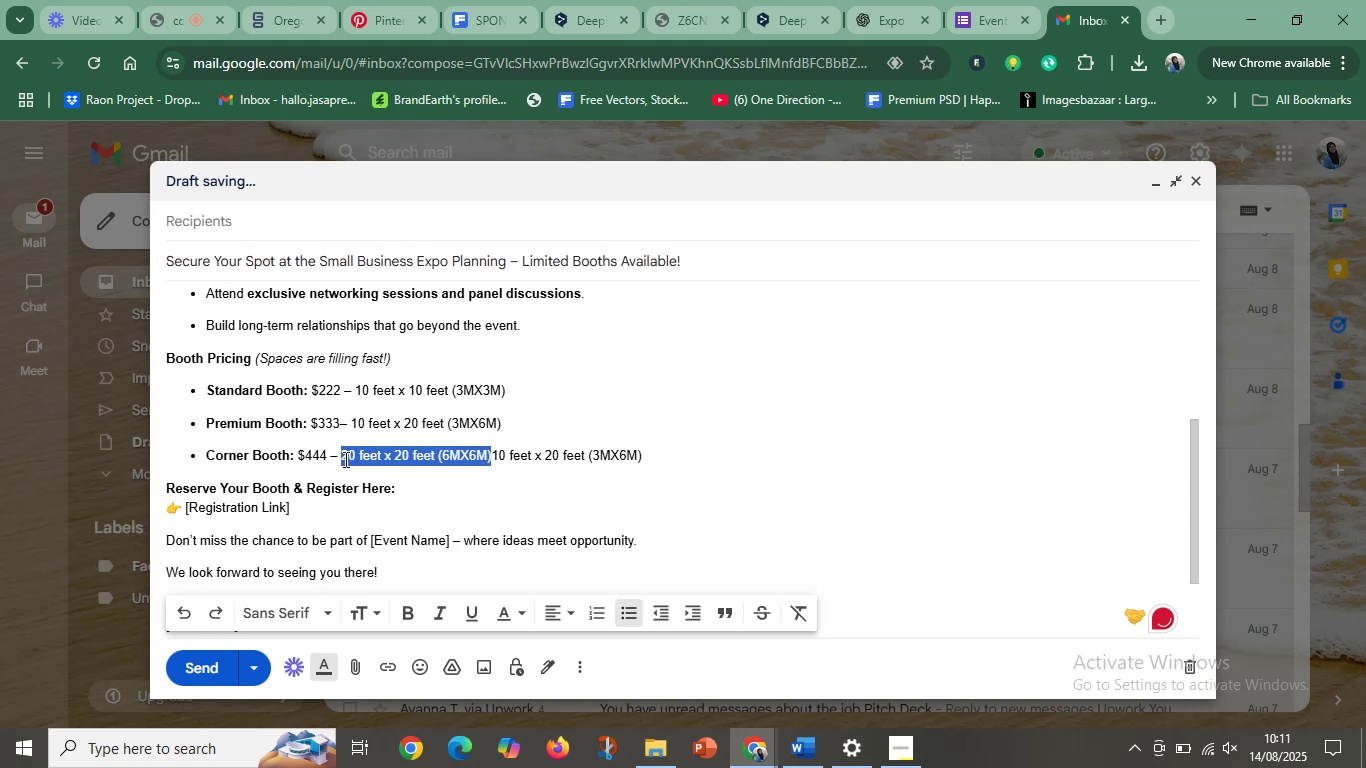 
key(Control+X)
 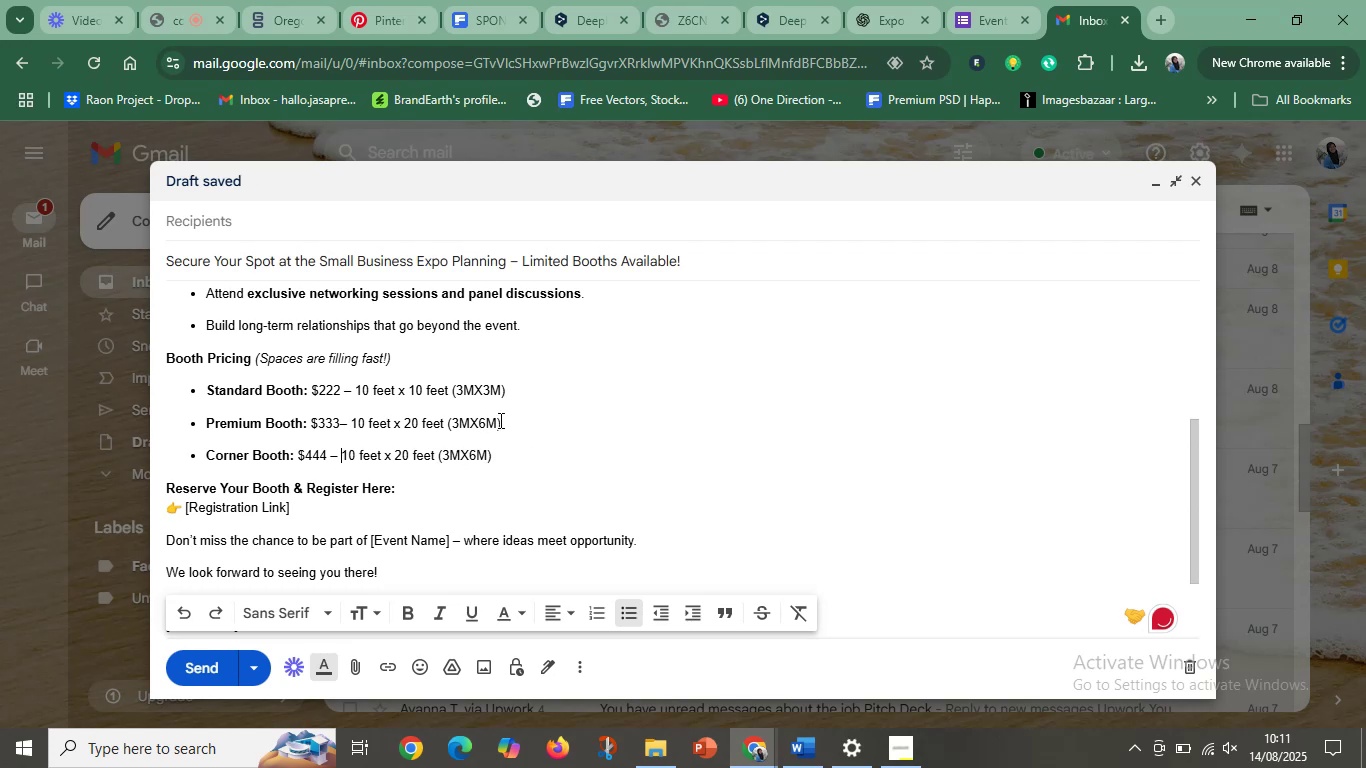 
left_click_drag(start_coordinate=[503, 419], to_coordinate=[353, 424])
 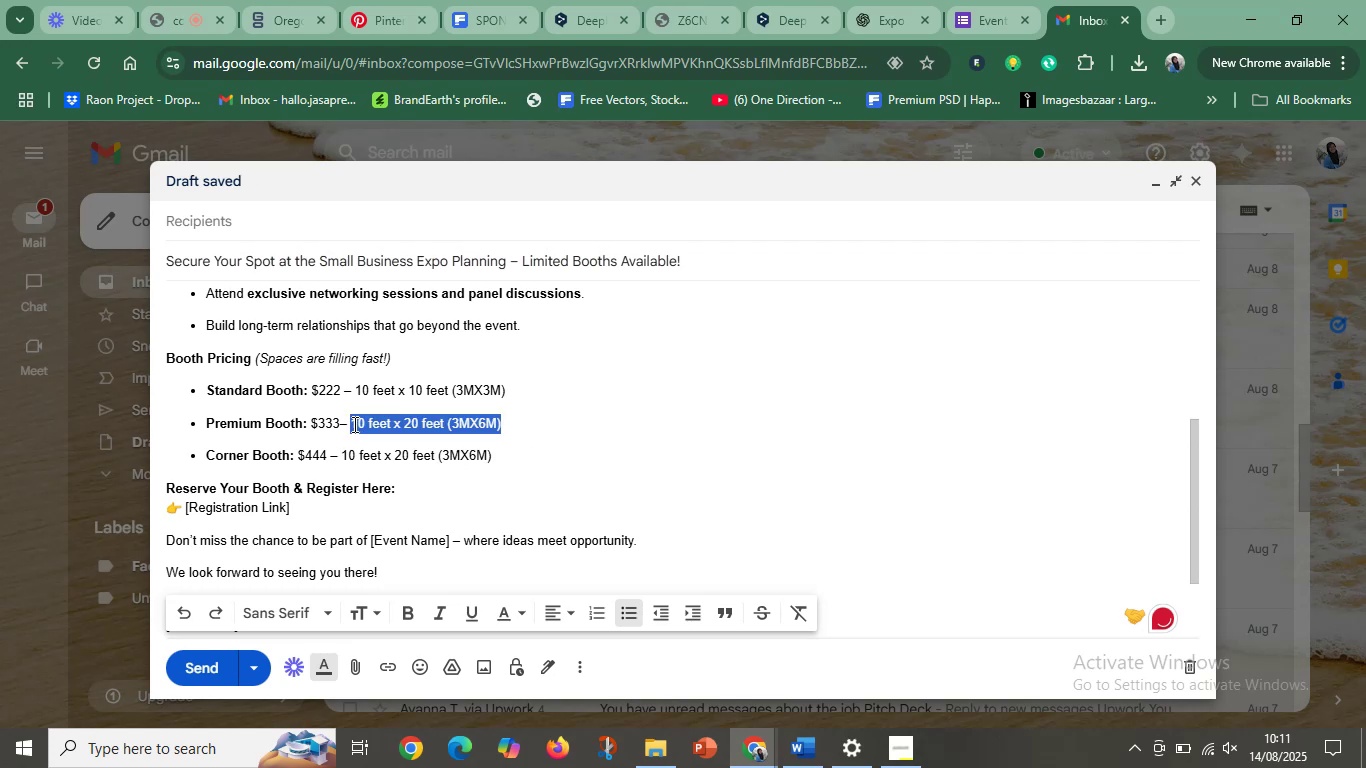 
key(Control+V)
 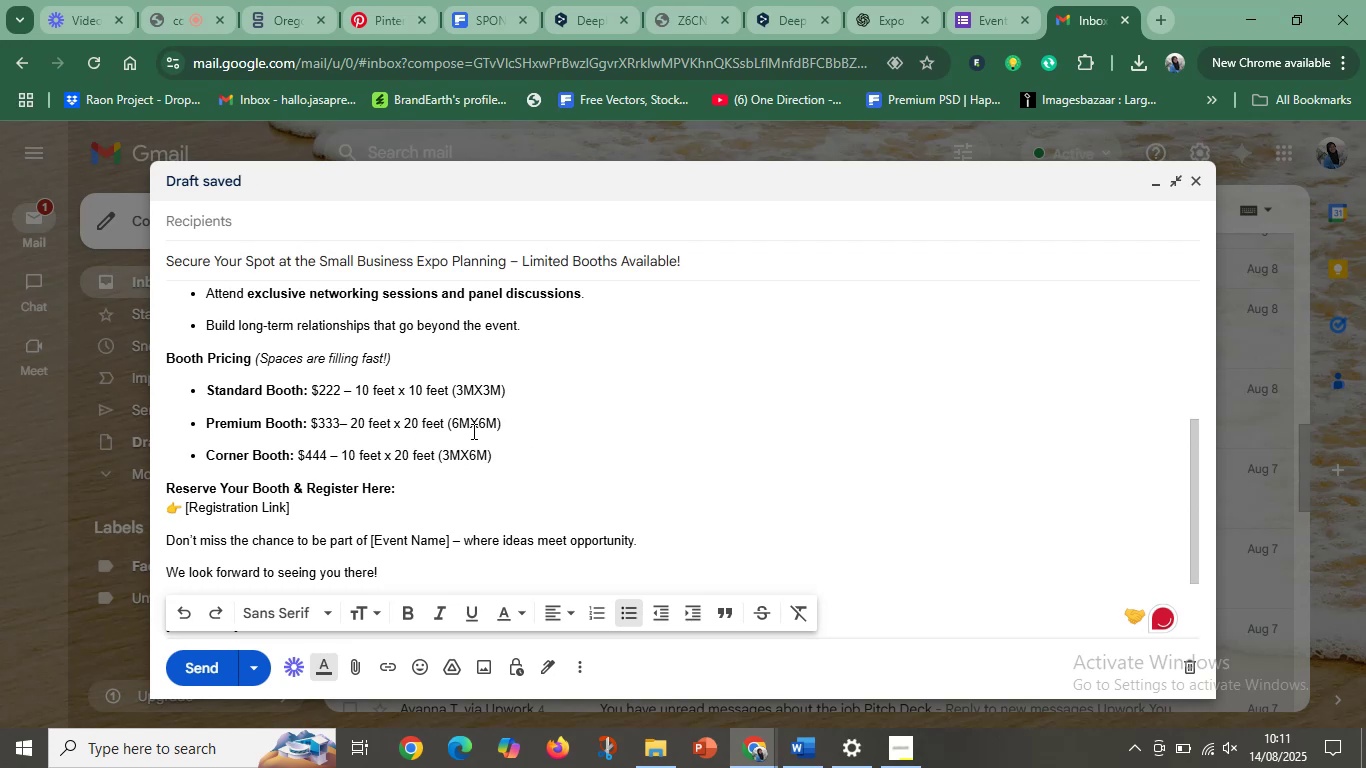 
left_click([475, 431])
 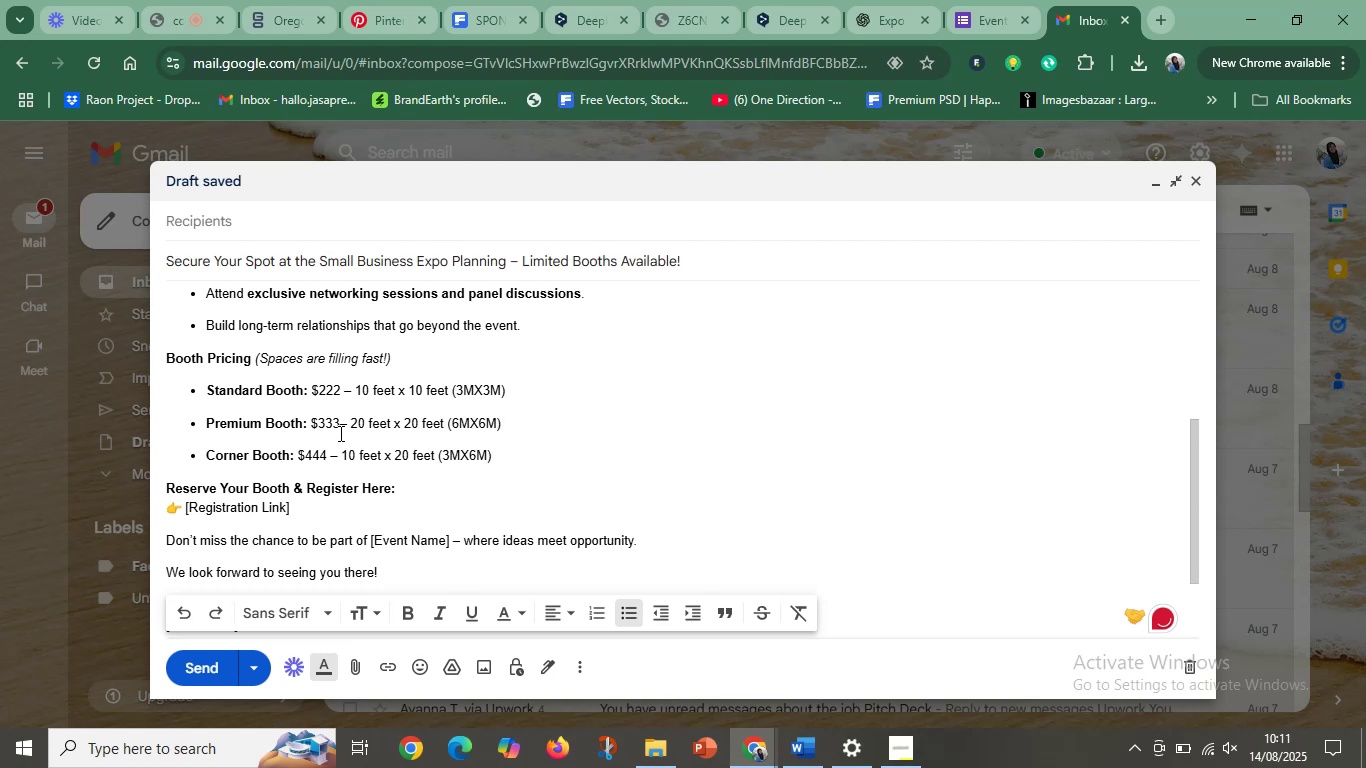 
left_click([339, 426])
 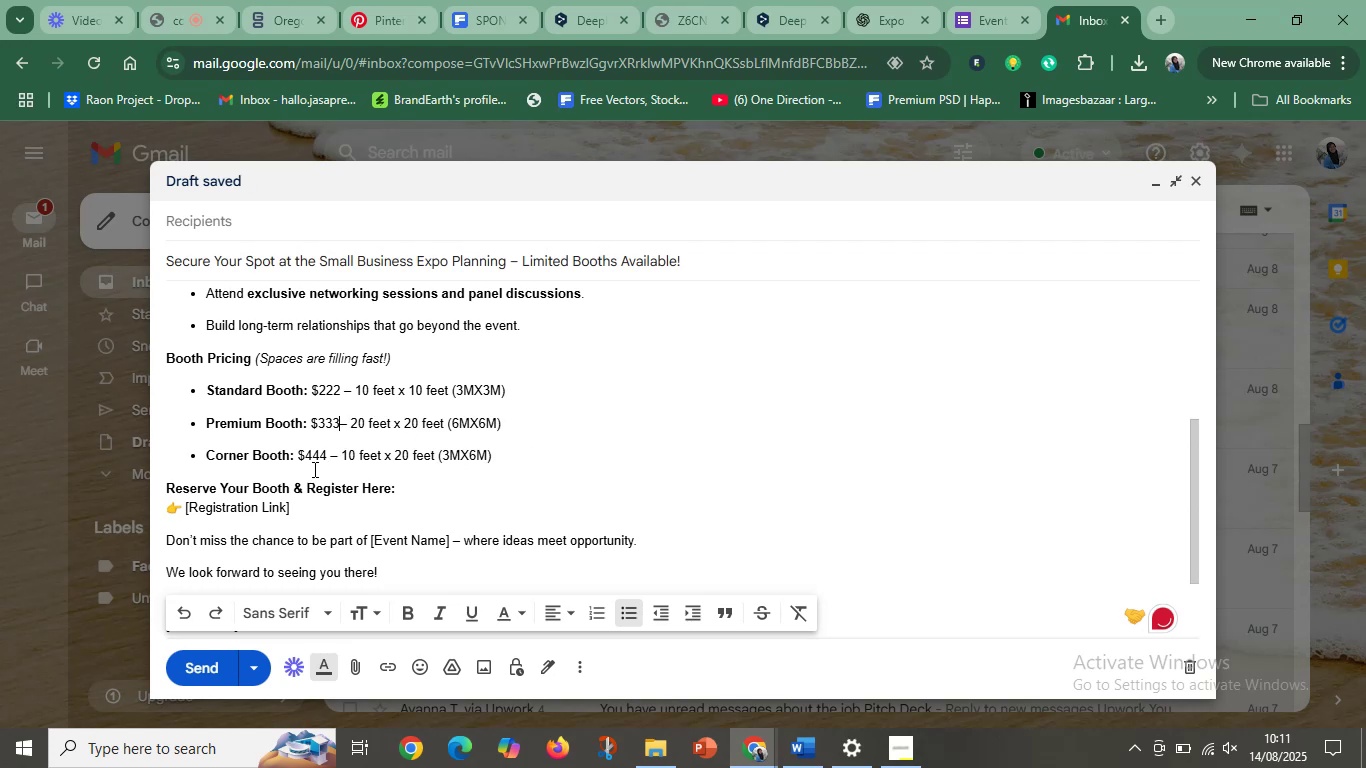 
left_click([302, 466])
 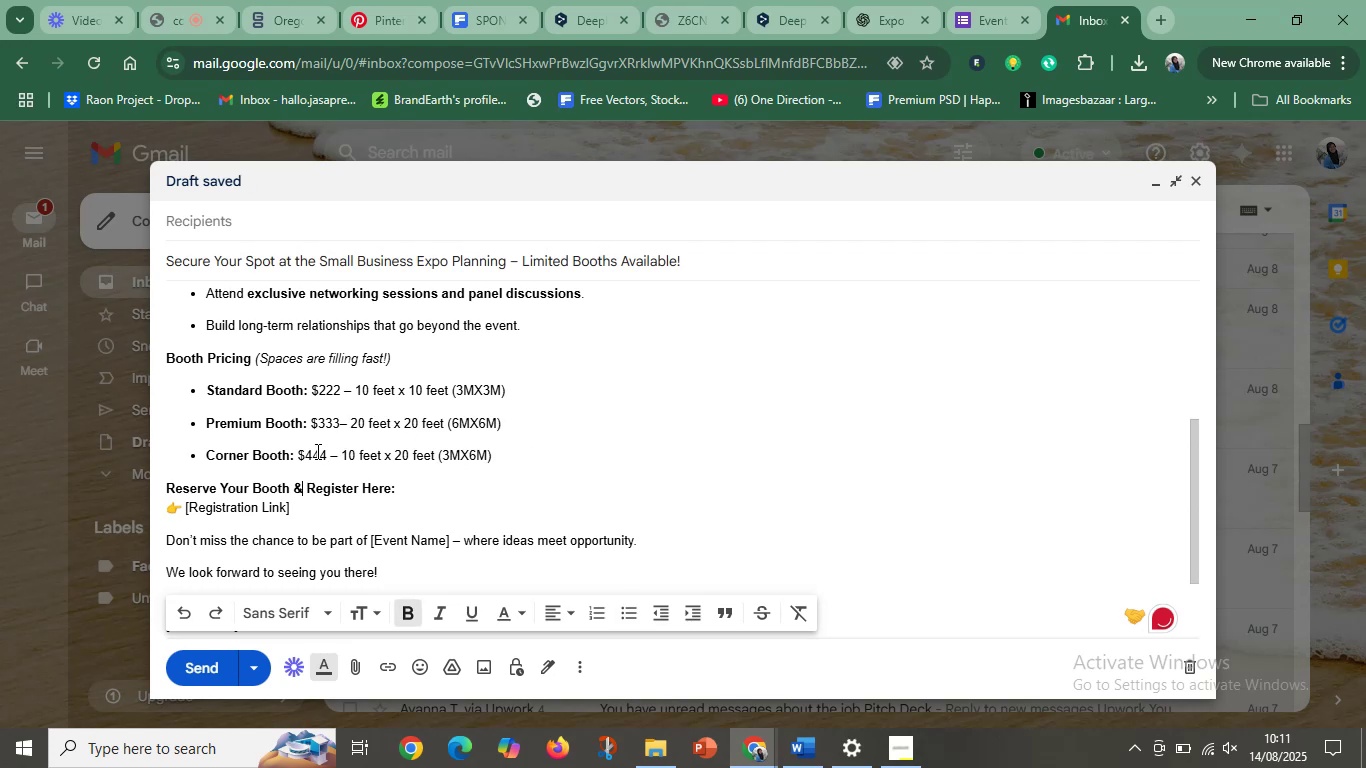 
left_click([316, 451])
 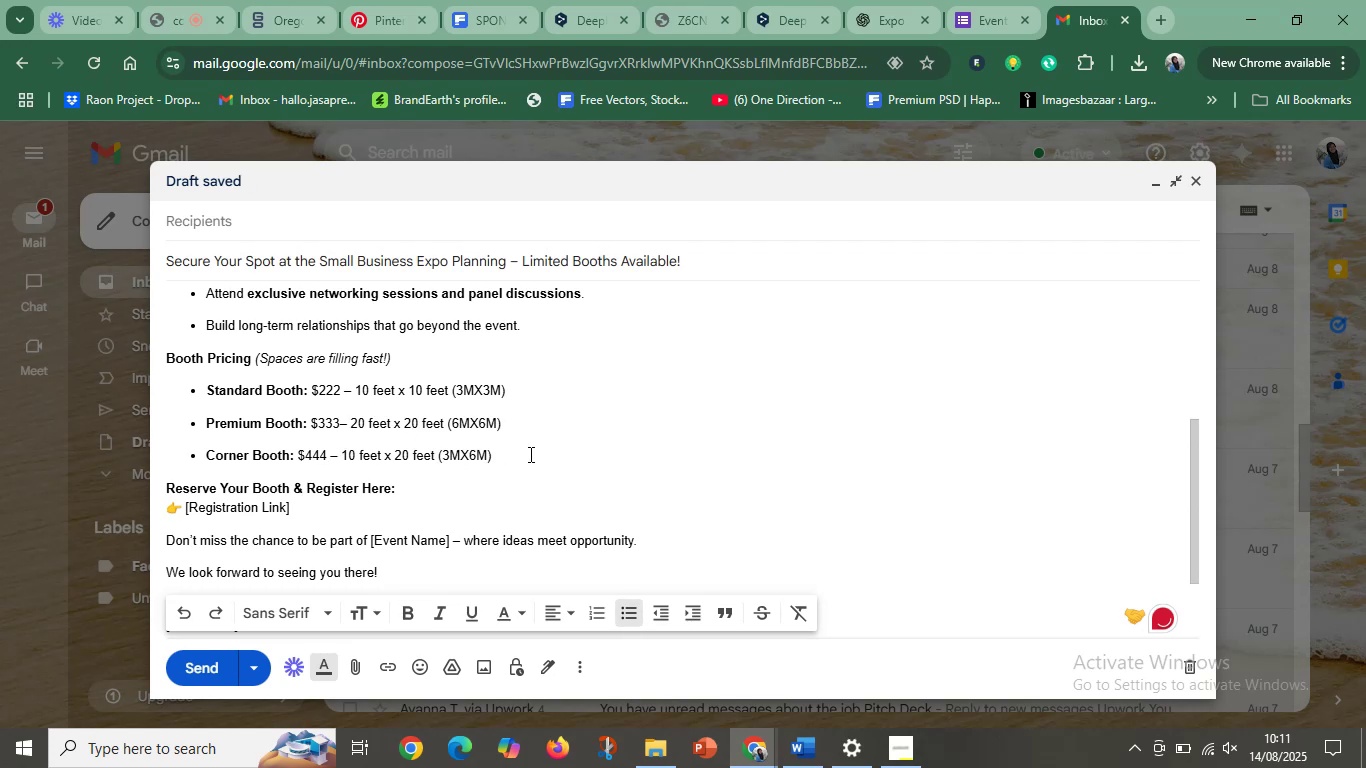 
left_click([529, 454])
 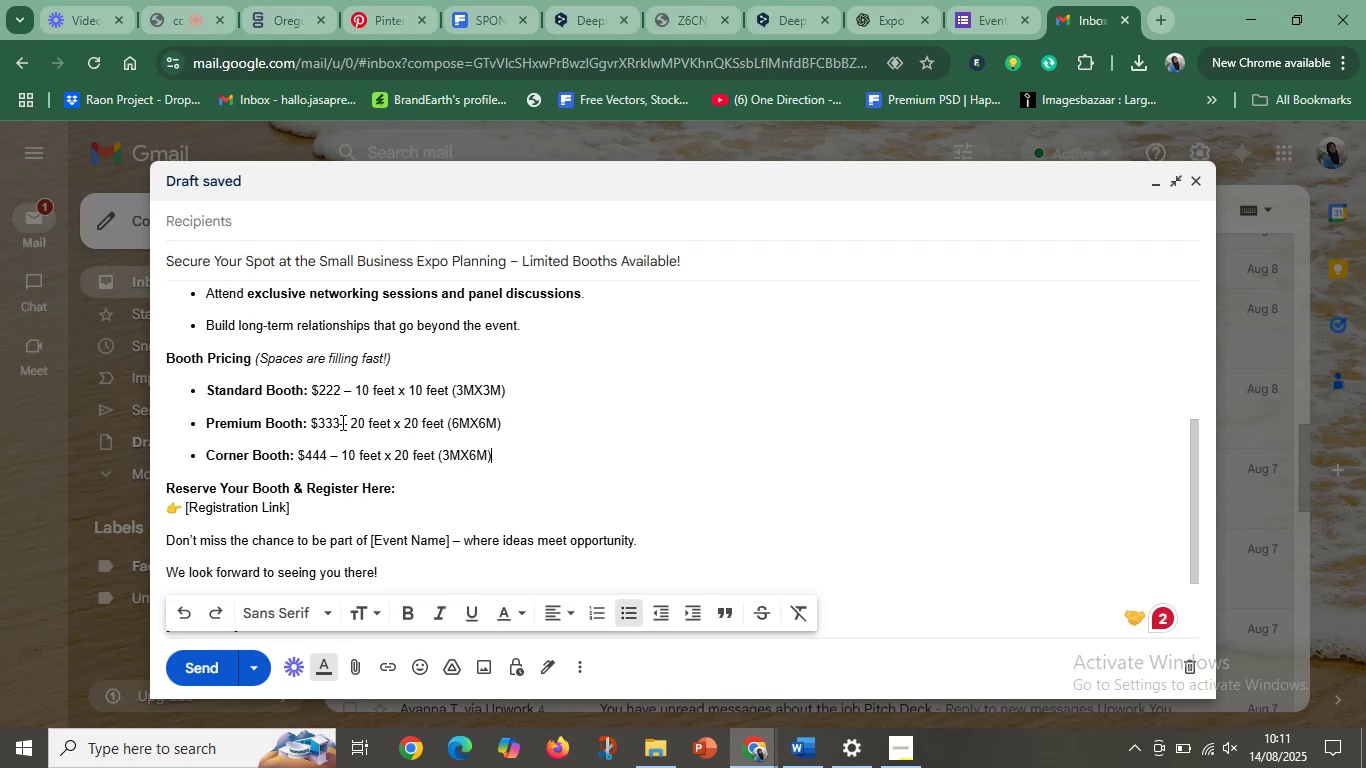 
left_click([339, 423])
 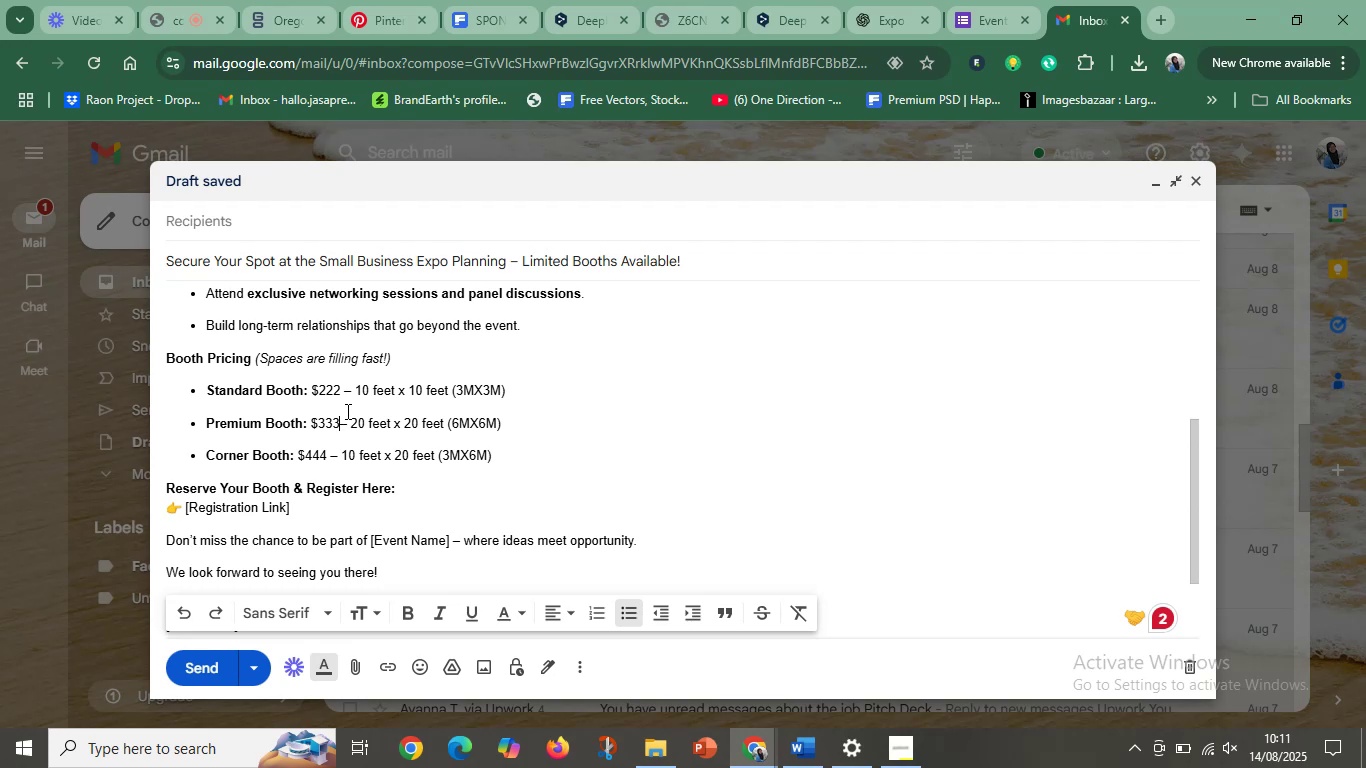 
key(Space)
 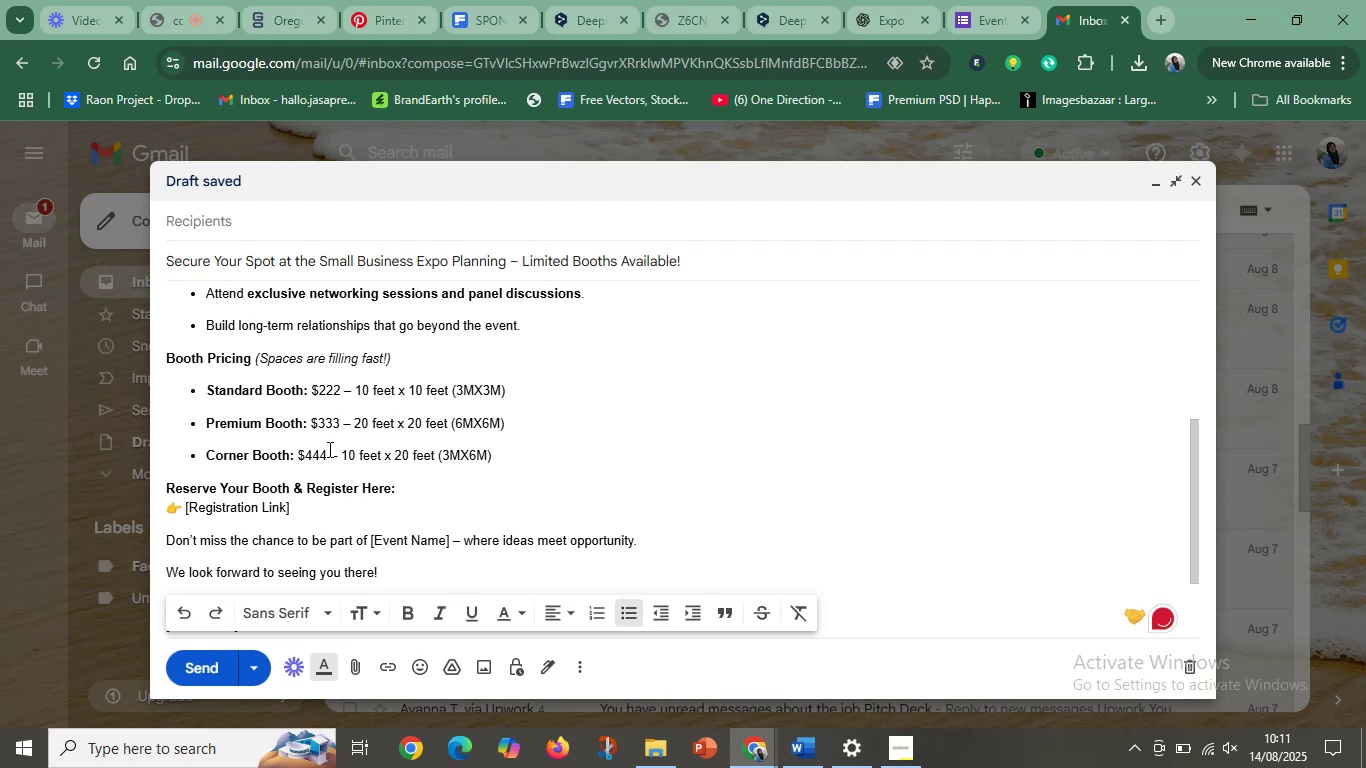 
left_click([328, 453])
 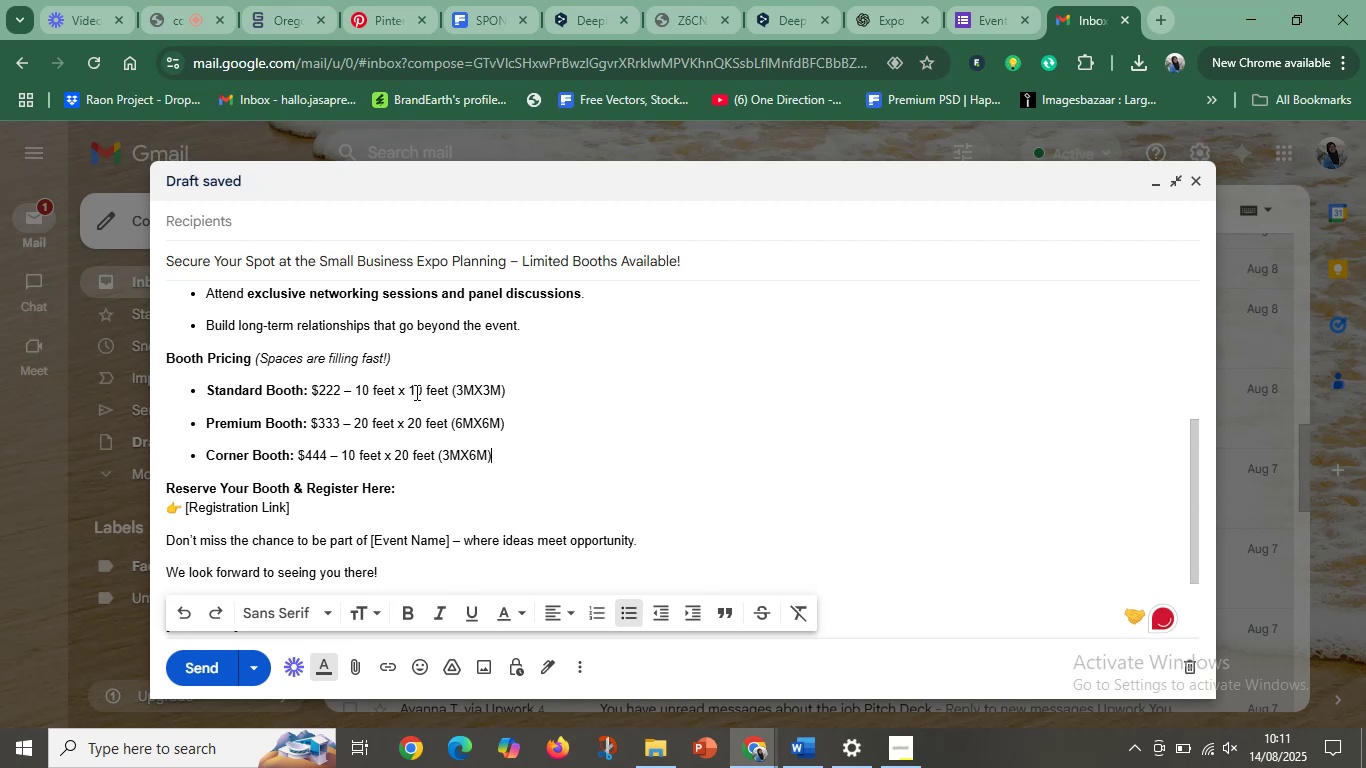 
left_click([408, 361])
 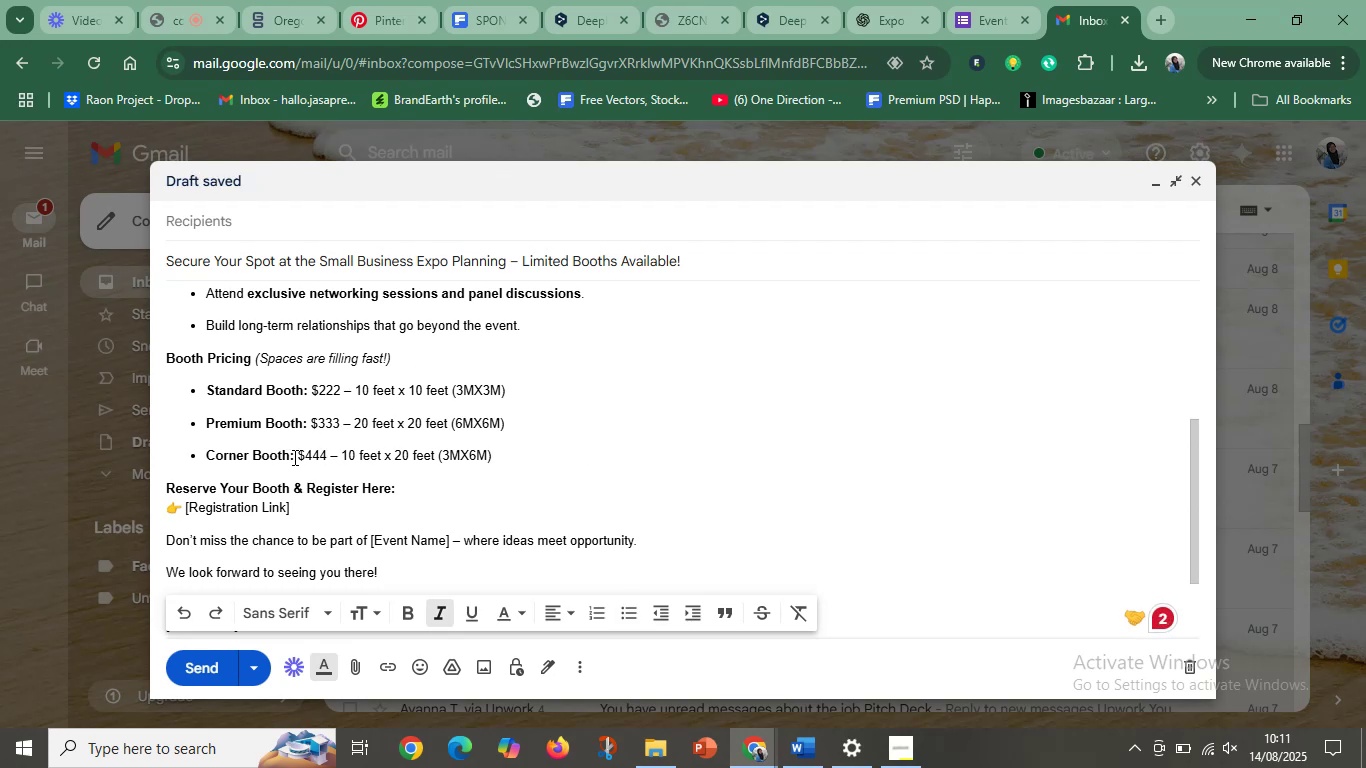 
left_click([312, 456])
 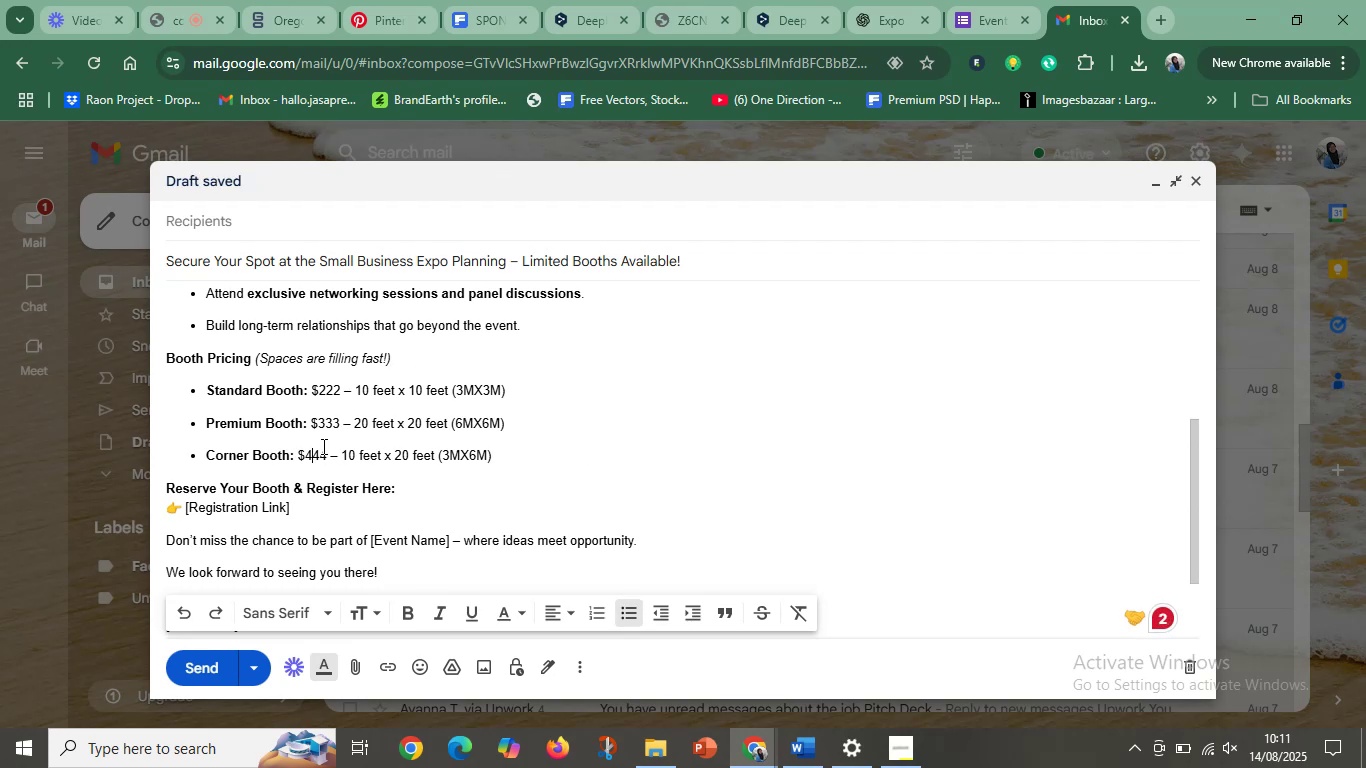 
key(Backspace)
 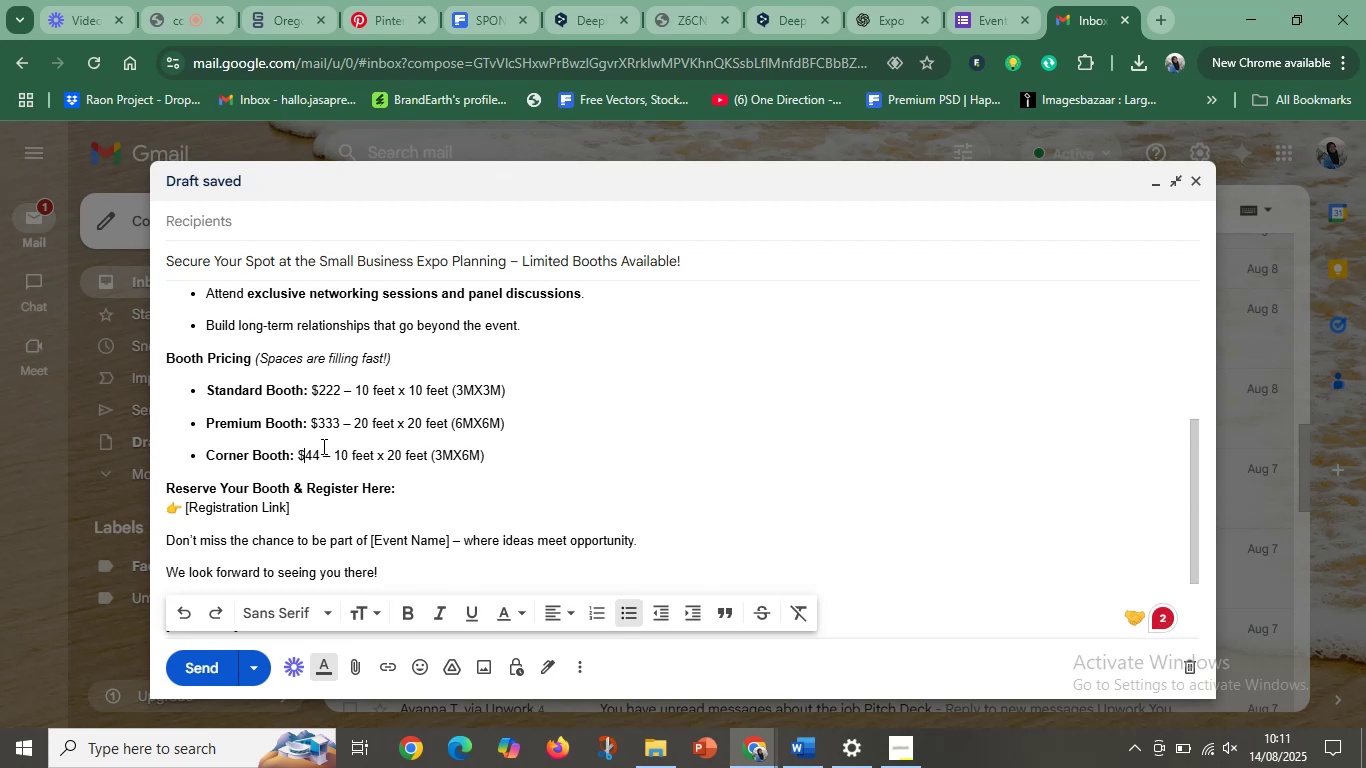 
key(2)
 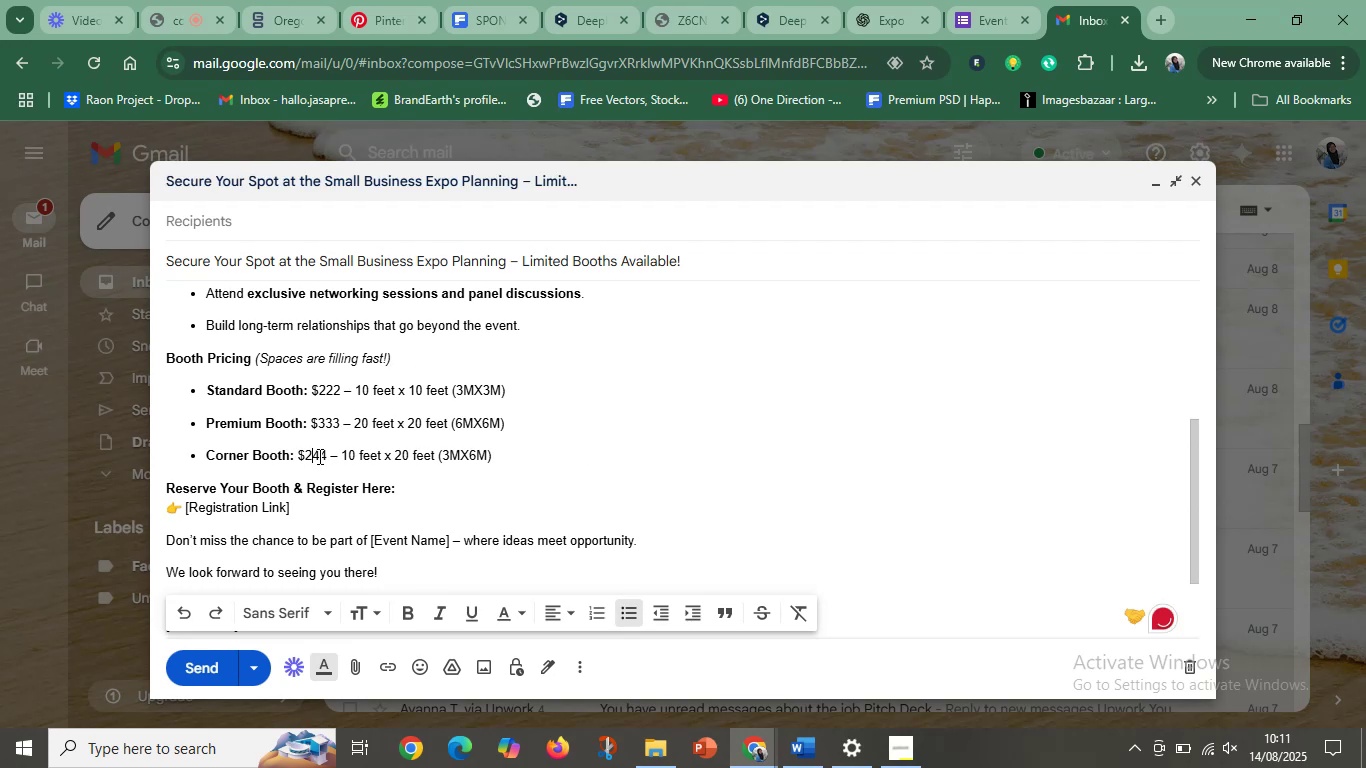 
left_click([319, 455])
 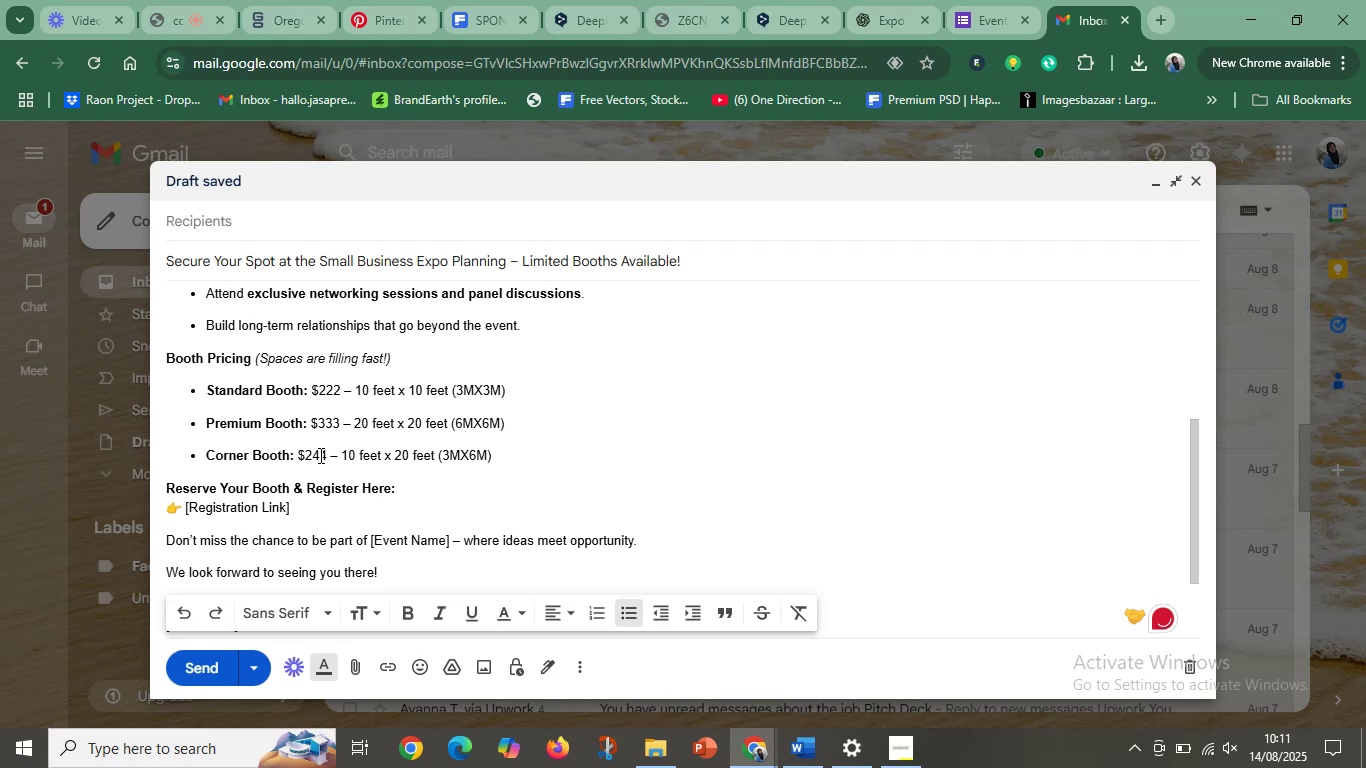 
wait(9.85)
 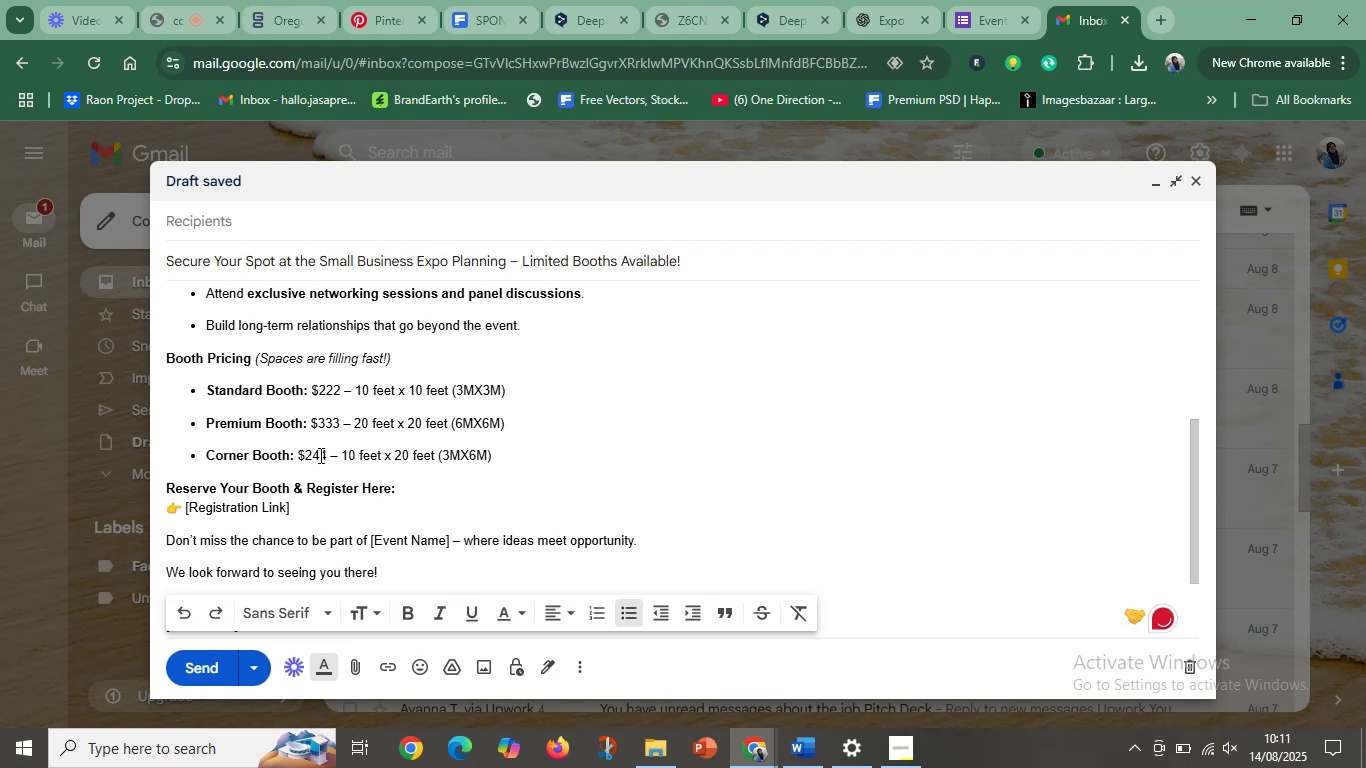 
left_click([326, 452])
 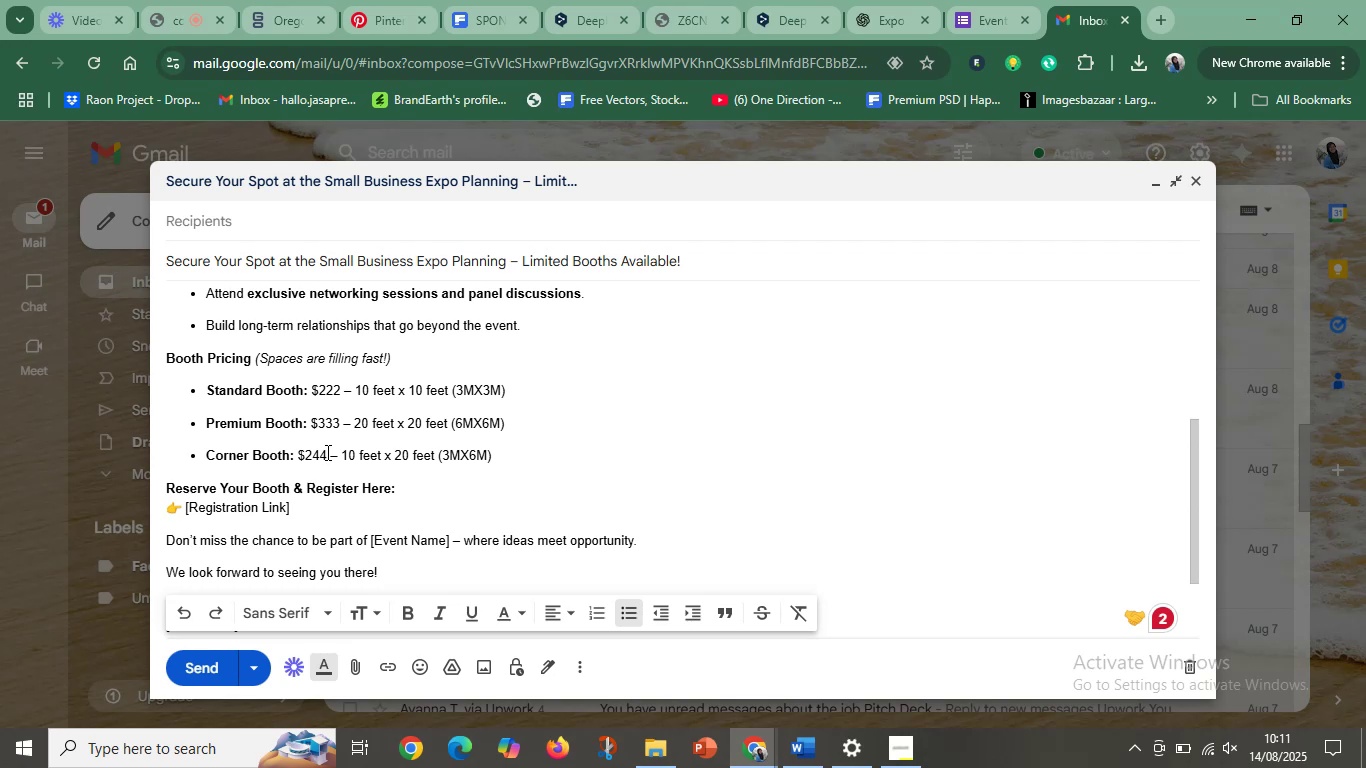 
key(Backspace)
key(Backspace)
type(00)
key(Backspace)
key(Backspace)
key(Backspace)
type(186)
 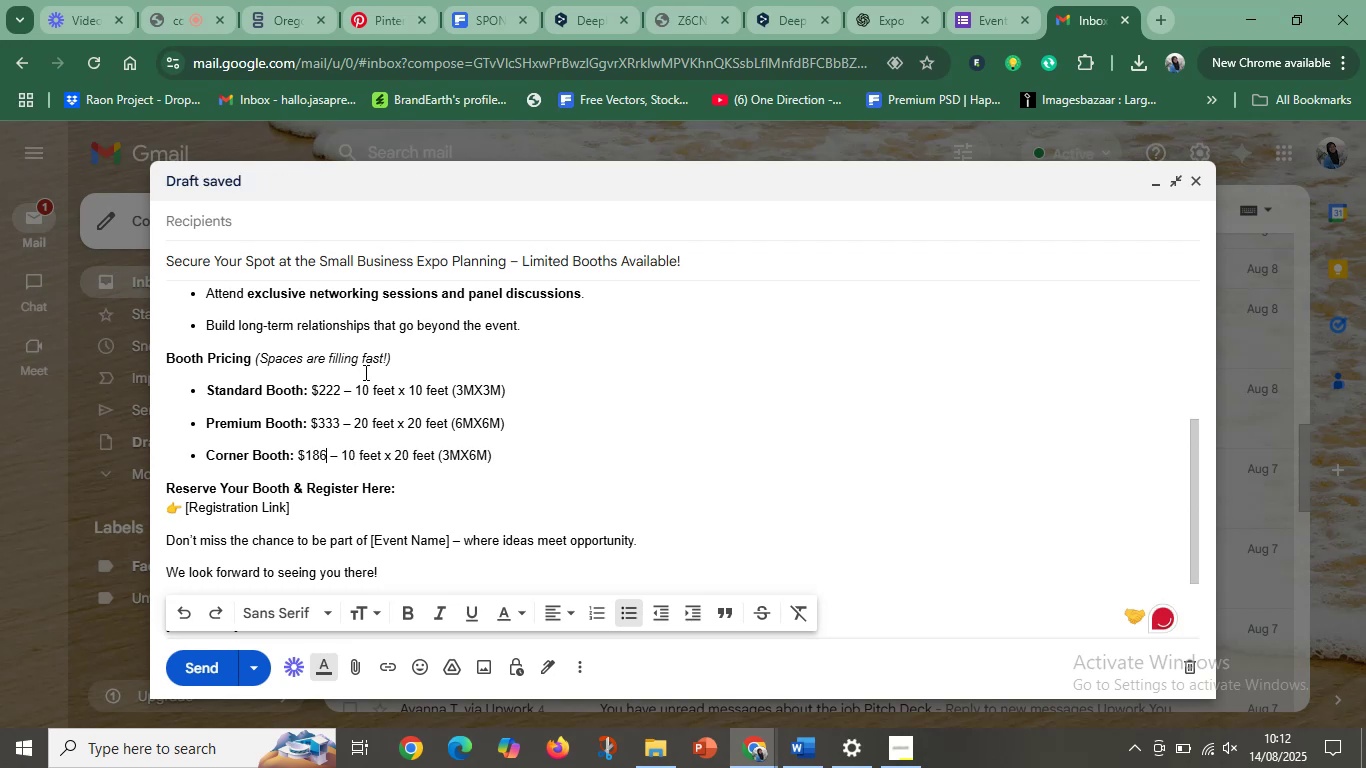 
key(Backspace)
 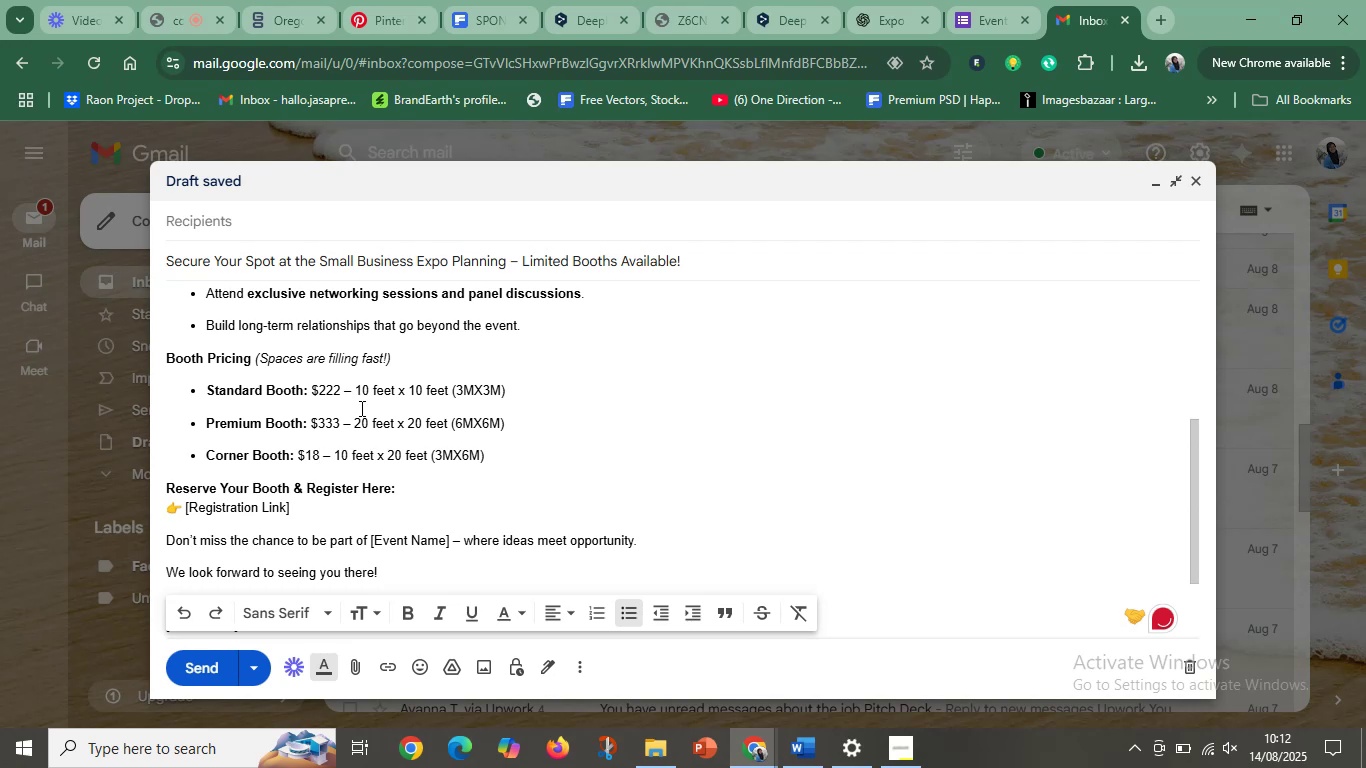 
key(0)
 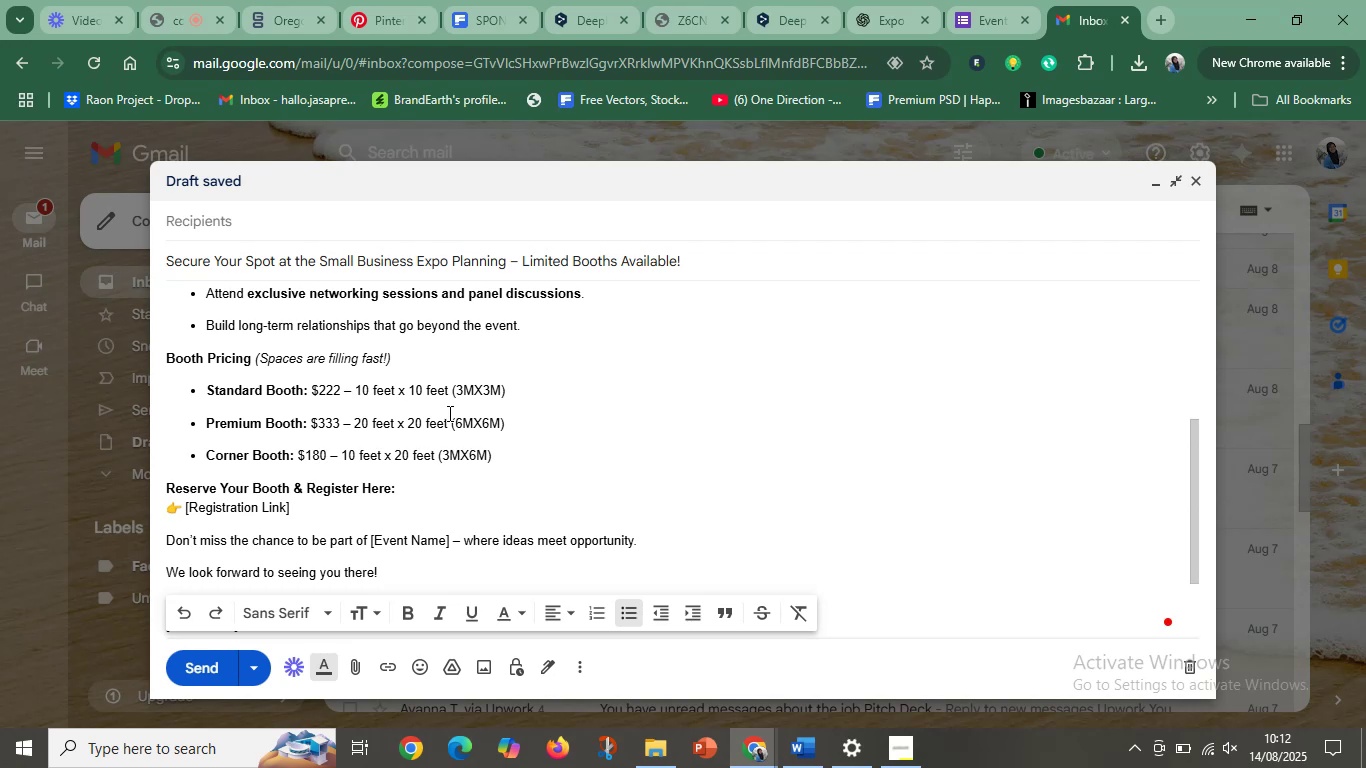 
left_click([535, 436])
 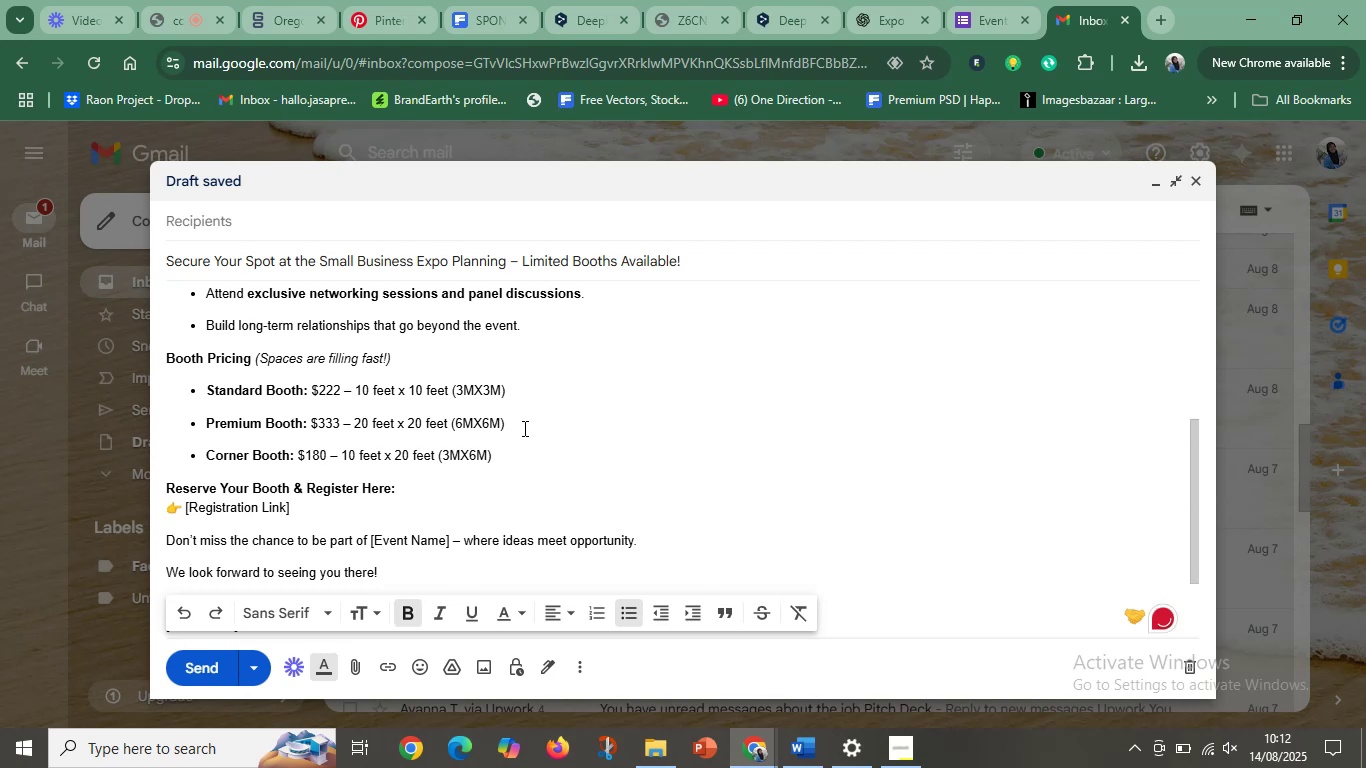 
left_click_drag(start_coordinate=[318, 510], to_coordinate=[186, 506])
 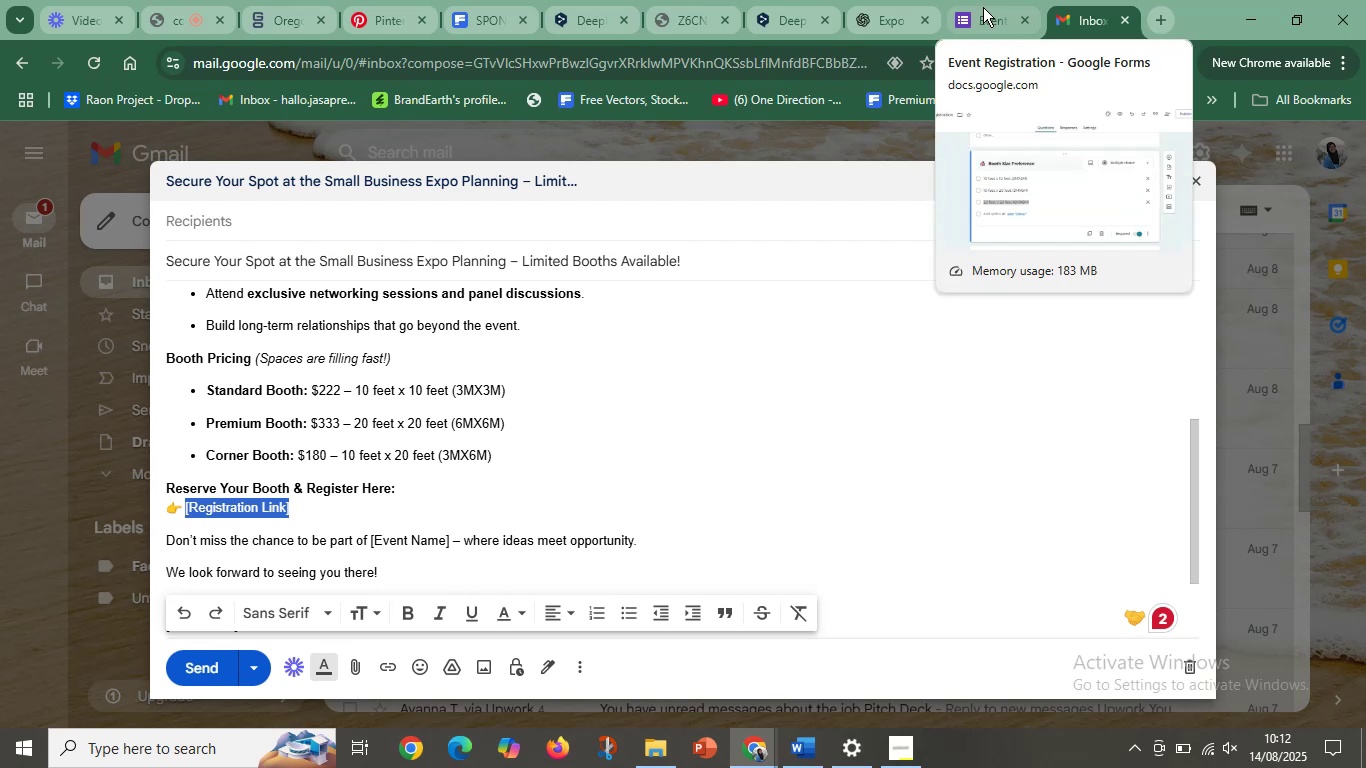 
wait(6.9)
 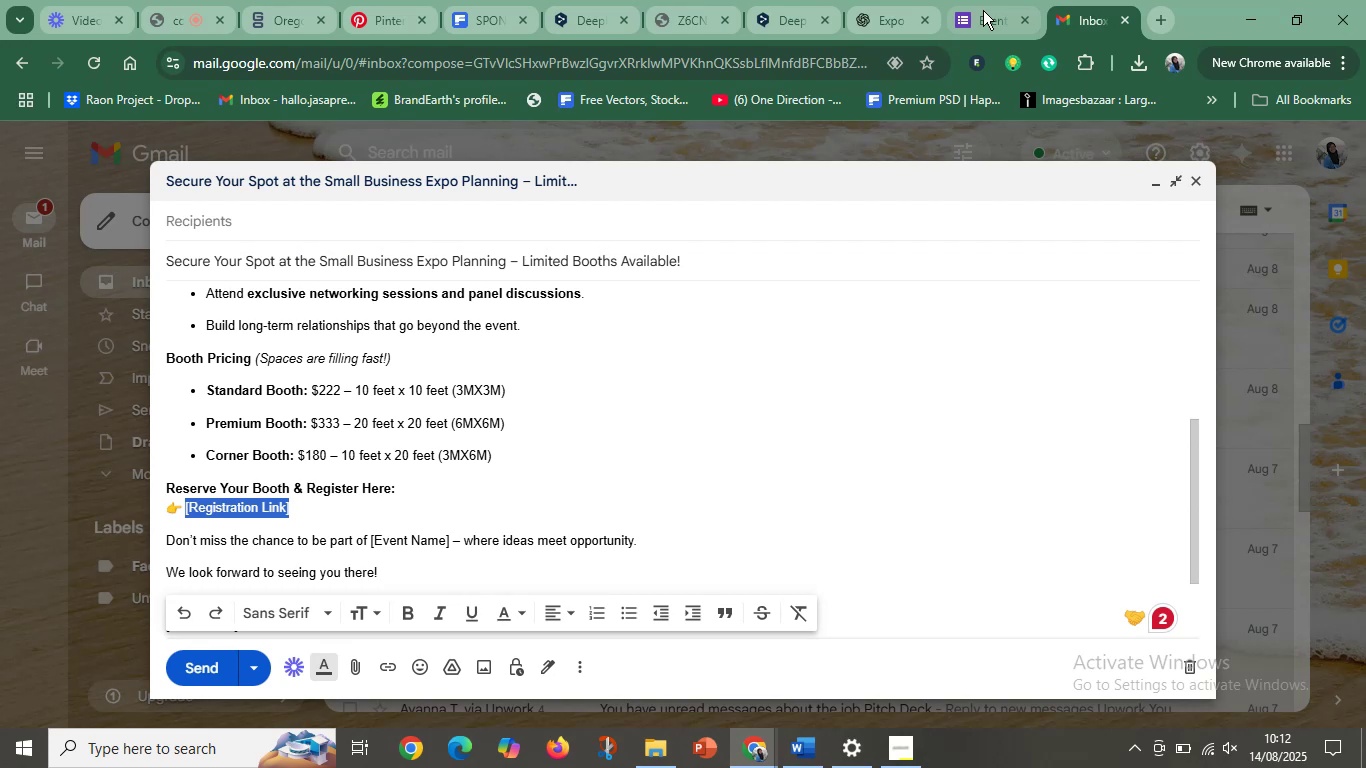 
left_click([986, 0])
 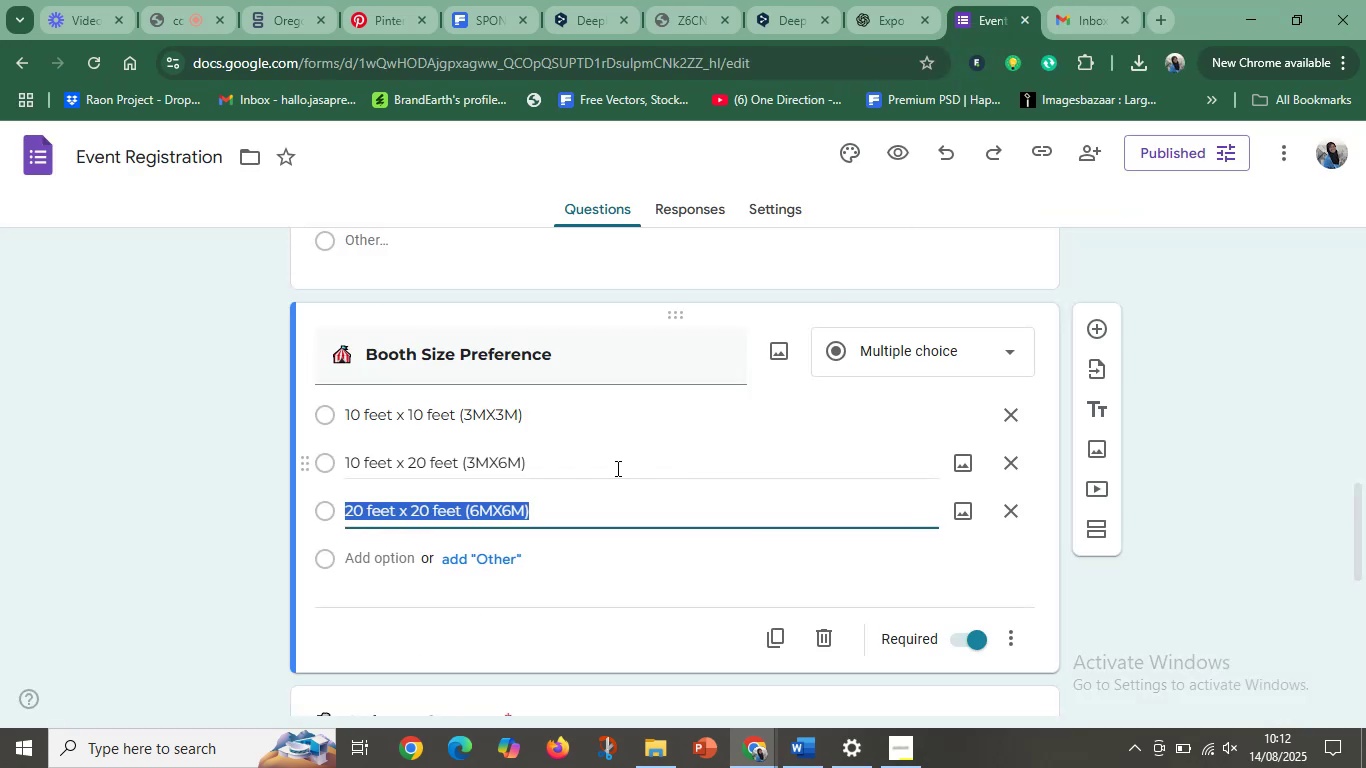 
left_click([614, 468])
 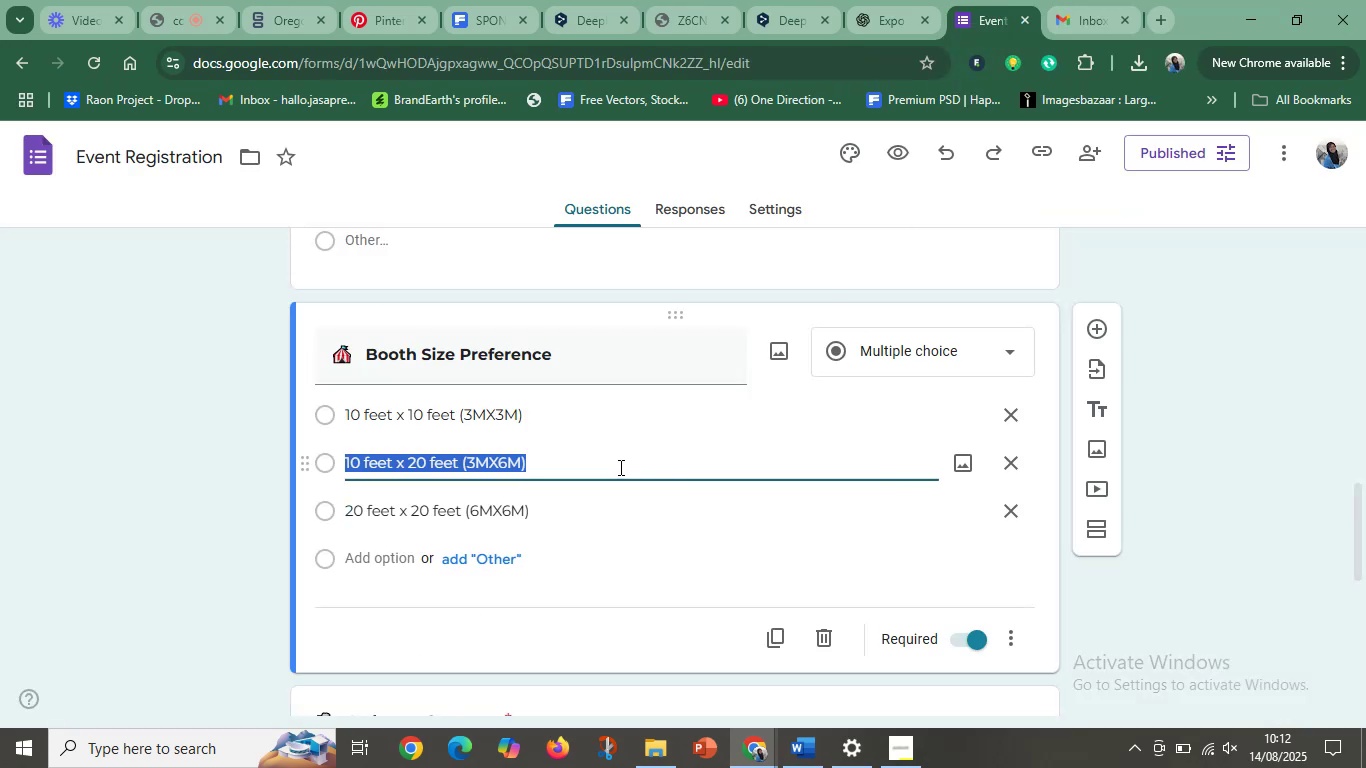 
scroll: coordinate [624, 464], scroll_direction: up, amount: 15.0
 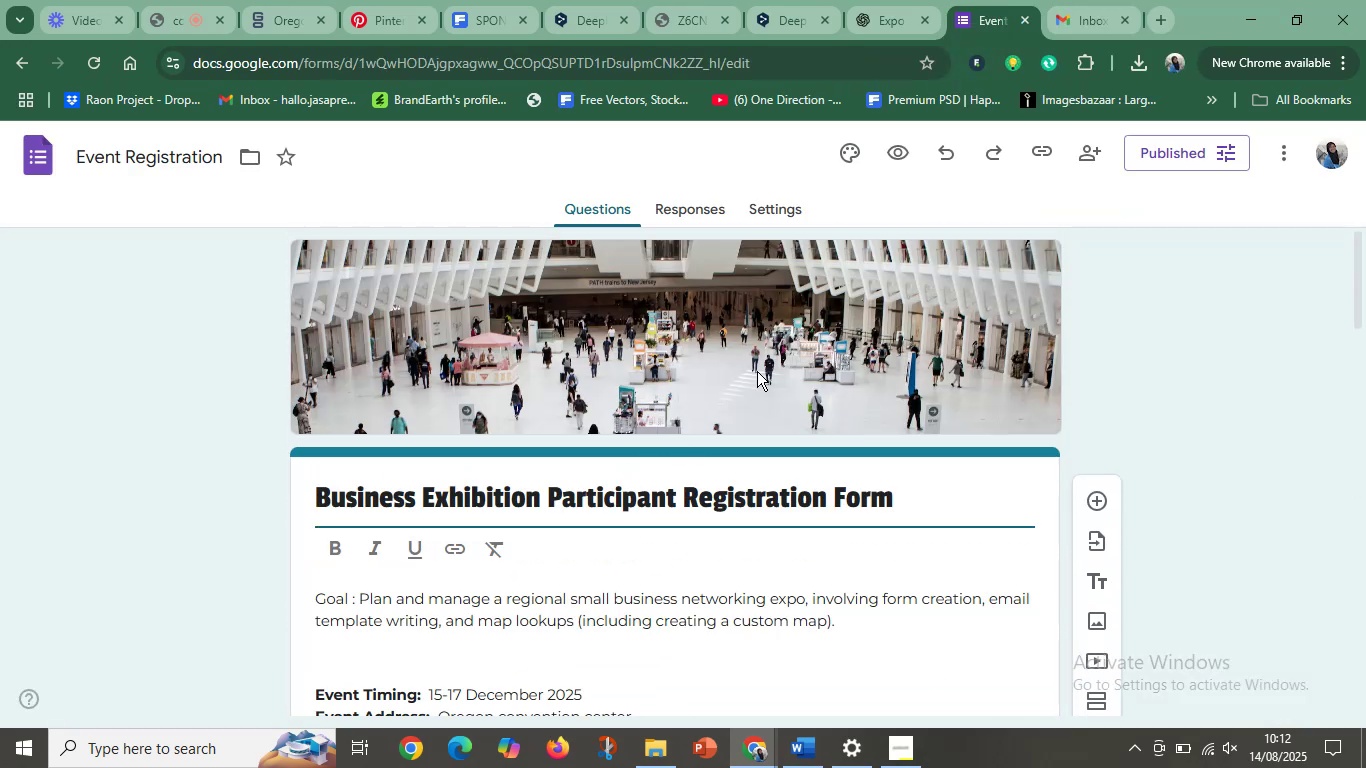 
left_click([760, 367])
 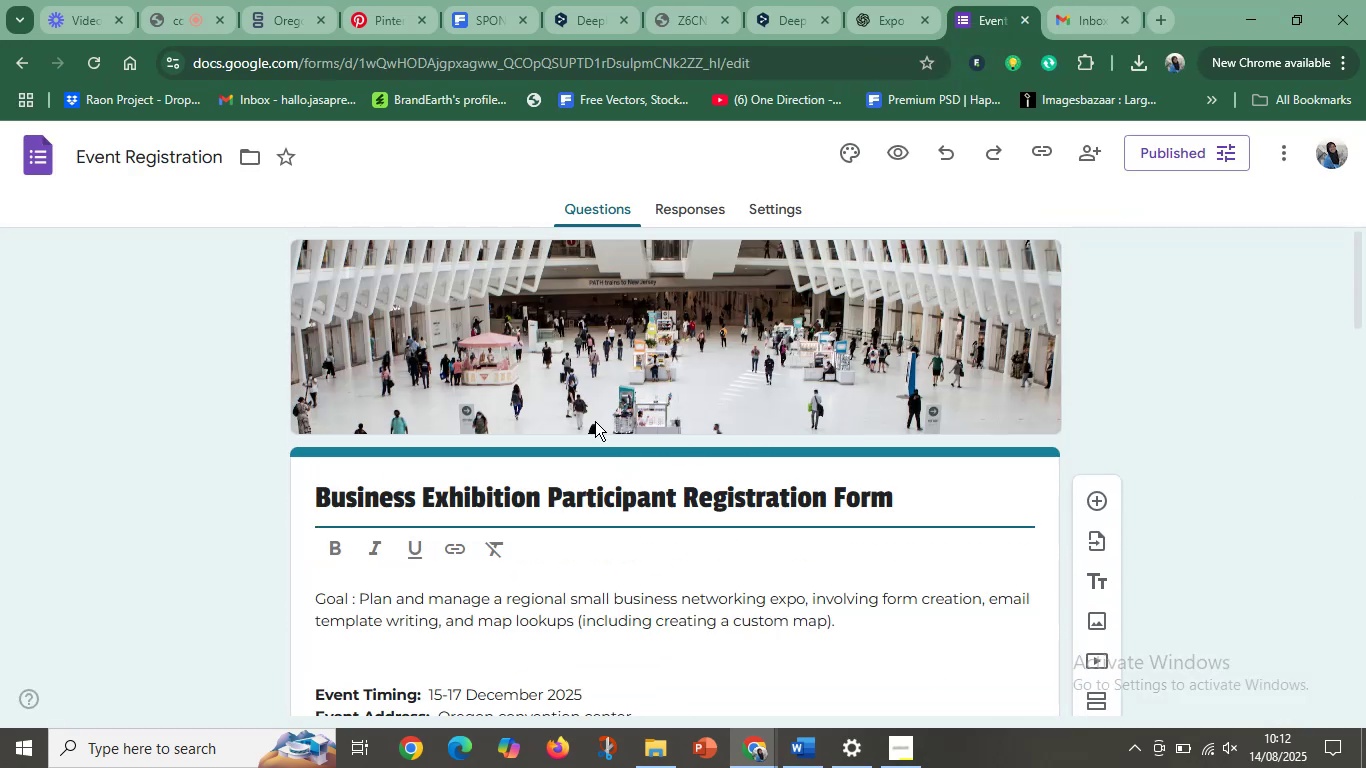 
scroll: coordinate [488, 288], scroll_direction: up, amount: 2.0
 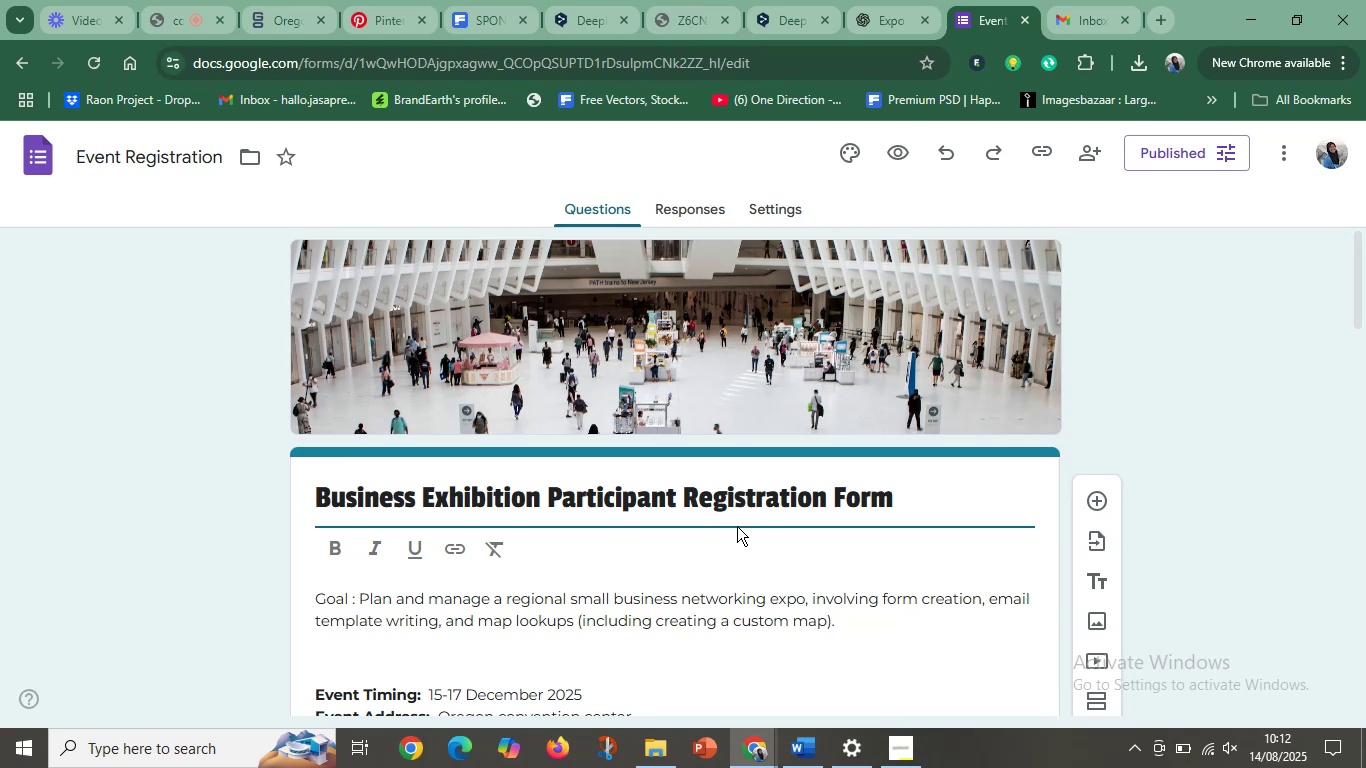 
scroll: coordinate [737, 526], scroll_direction: down, amount: 2.0
 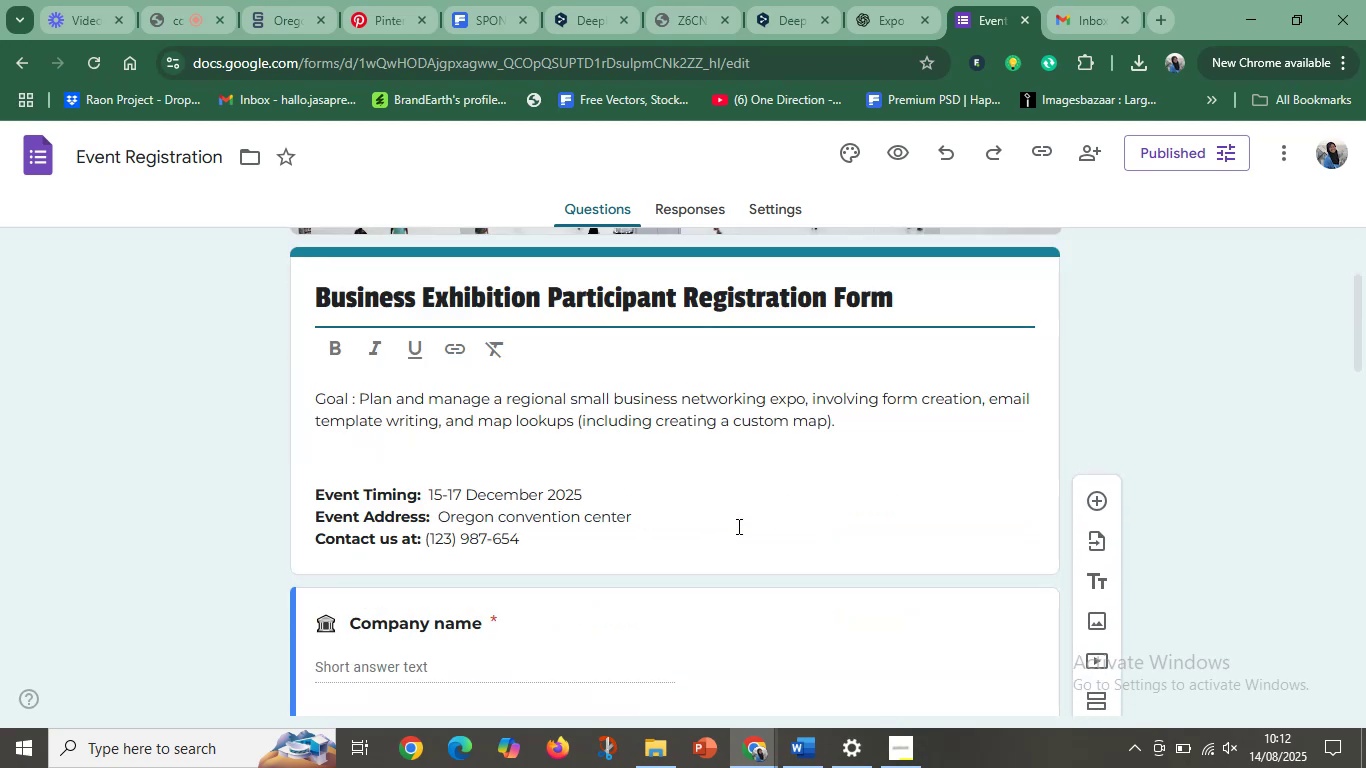 
scroll: coordinate [737, 526], scroll_direction: up, amount: 4.0
 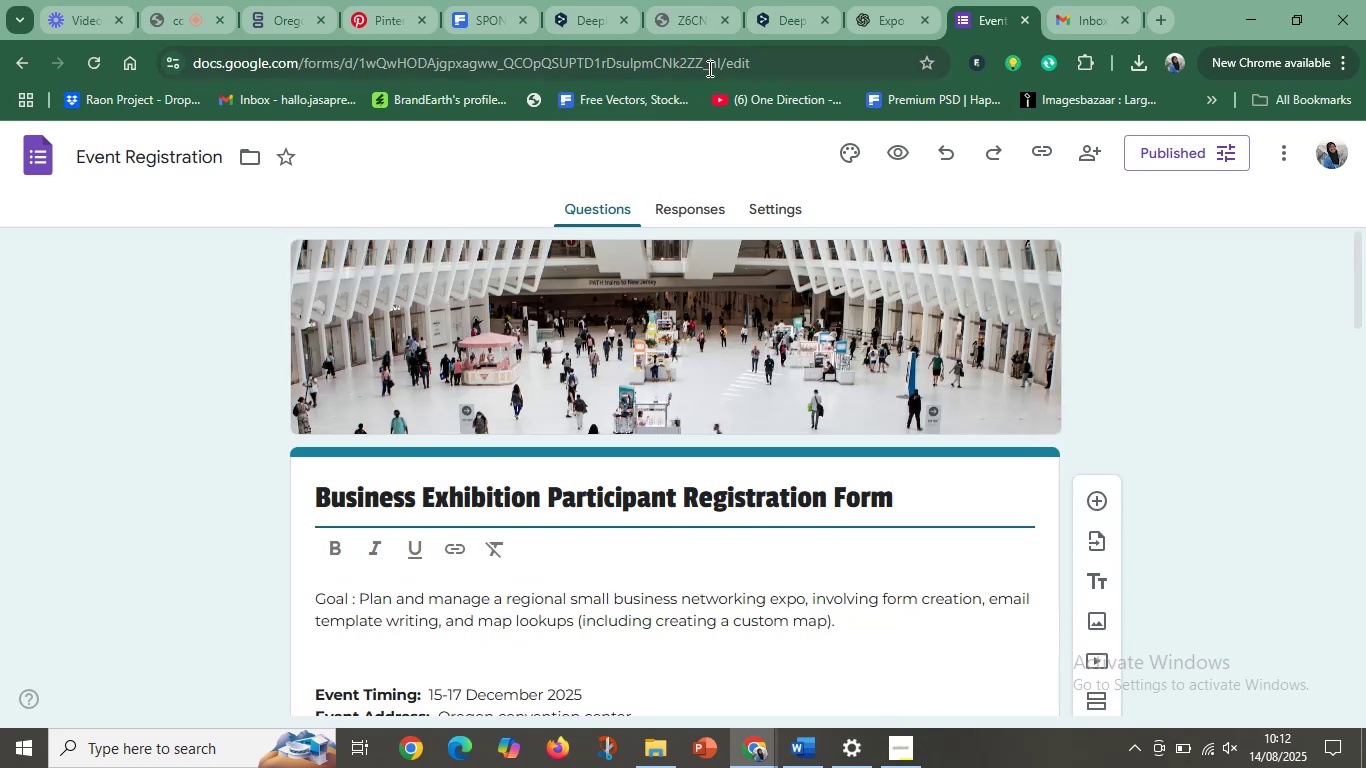 
left_click([732, 61])
 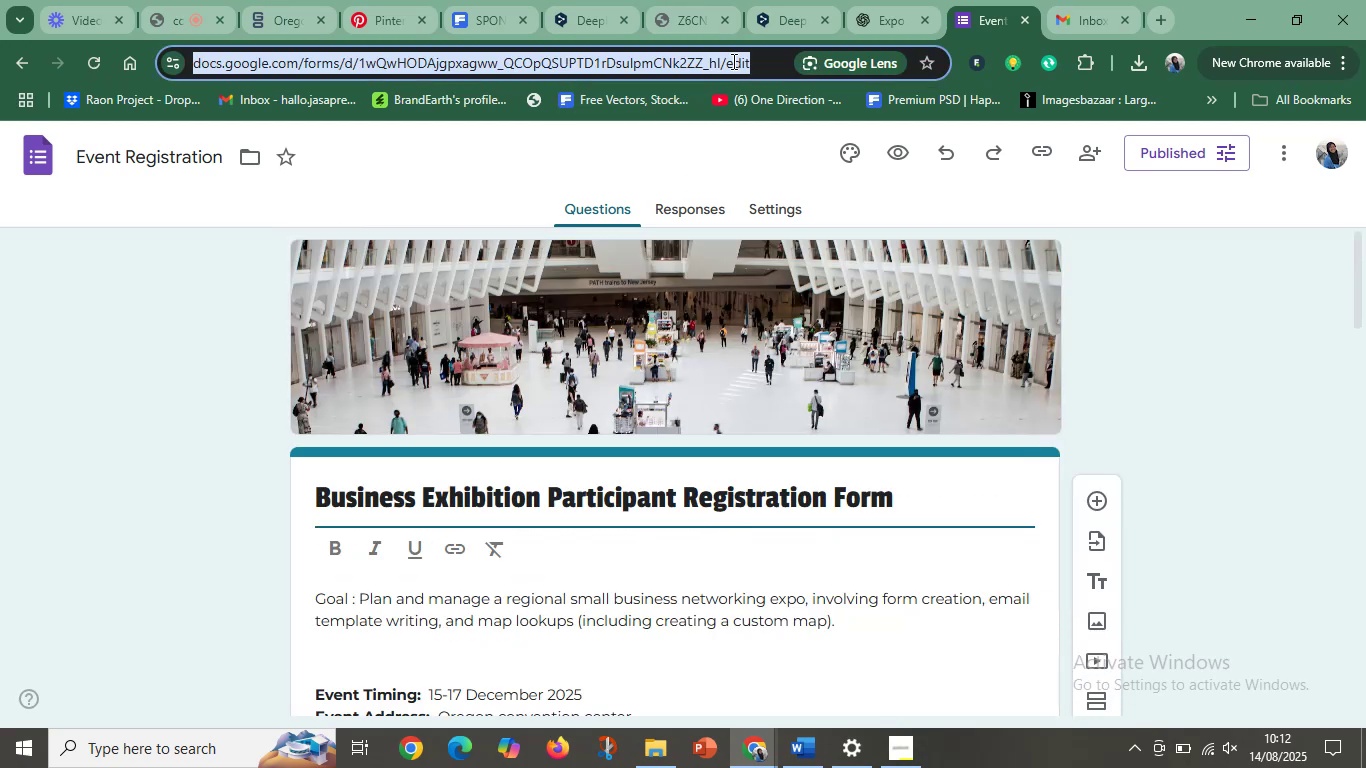 
key(Control+C)
 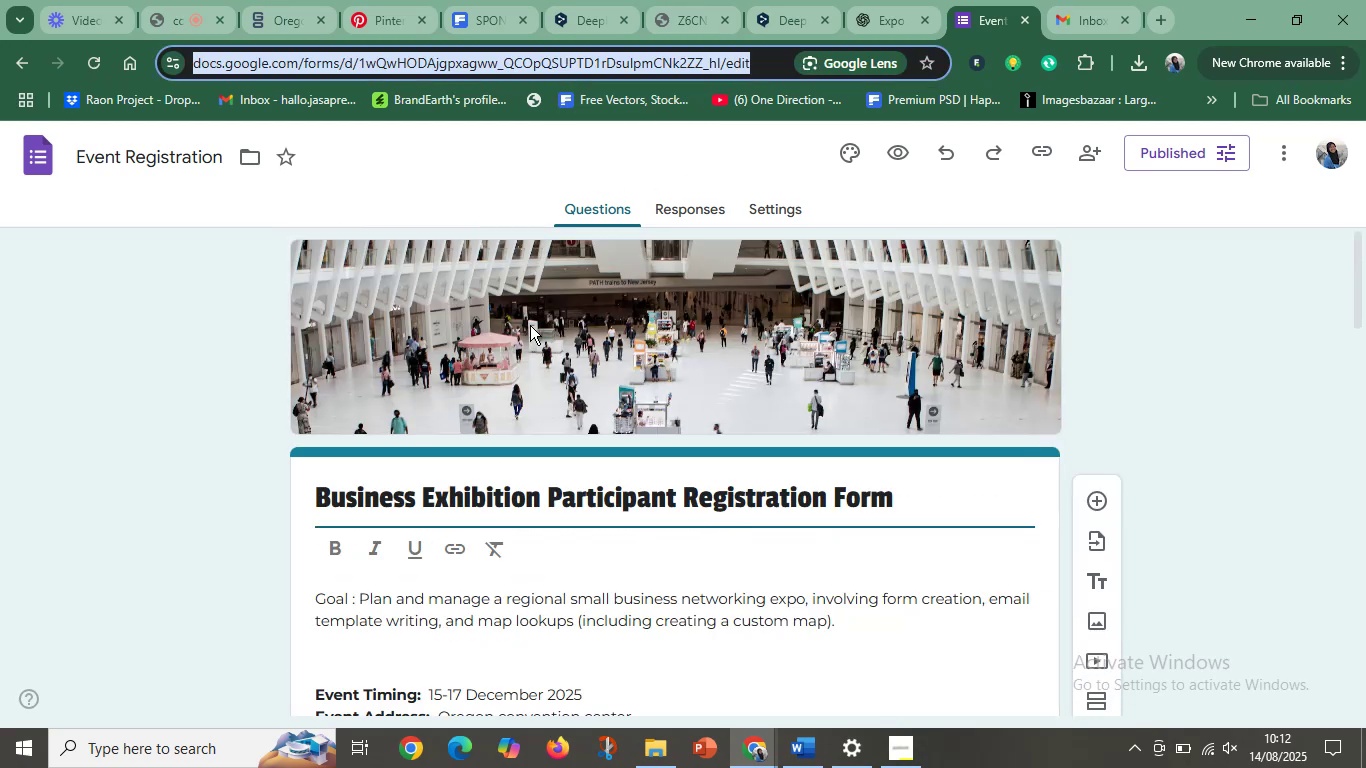 
scroll: coordinate [743, 561], scroll_direction: down, amount: 4.0
 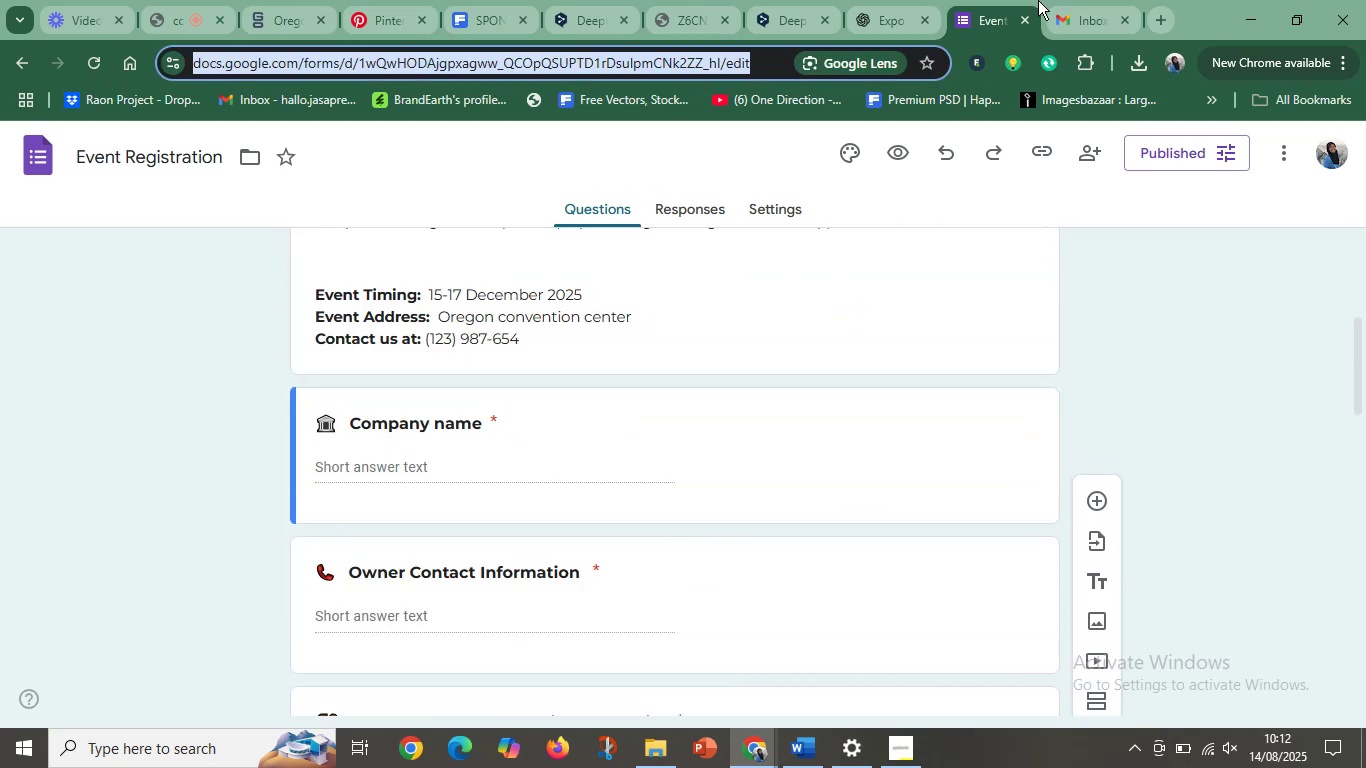 
left_click([1069, 4])
 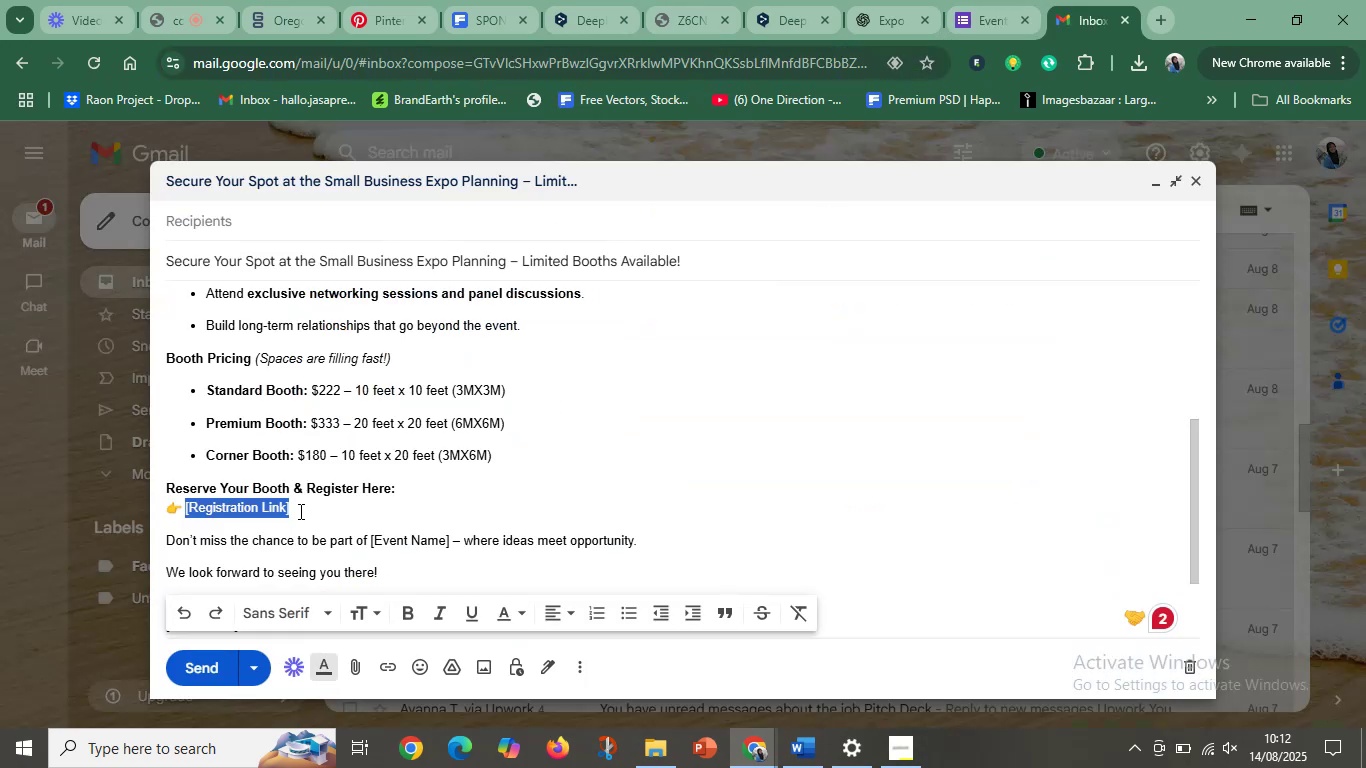 
key(Control+V)
 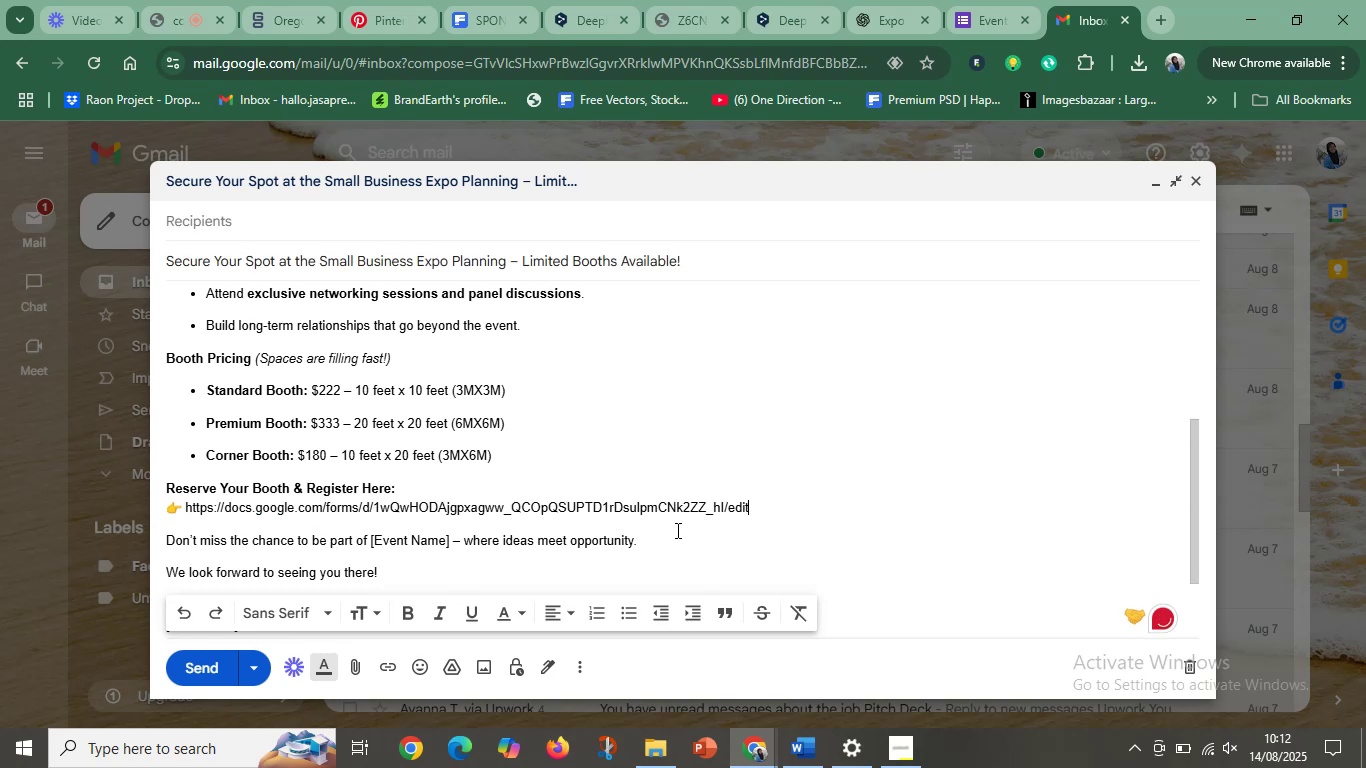 
left_click([664, 537])
 